 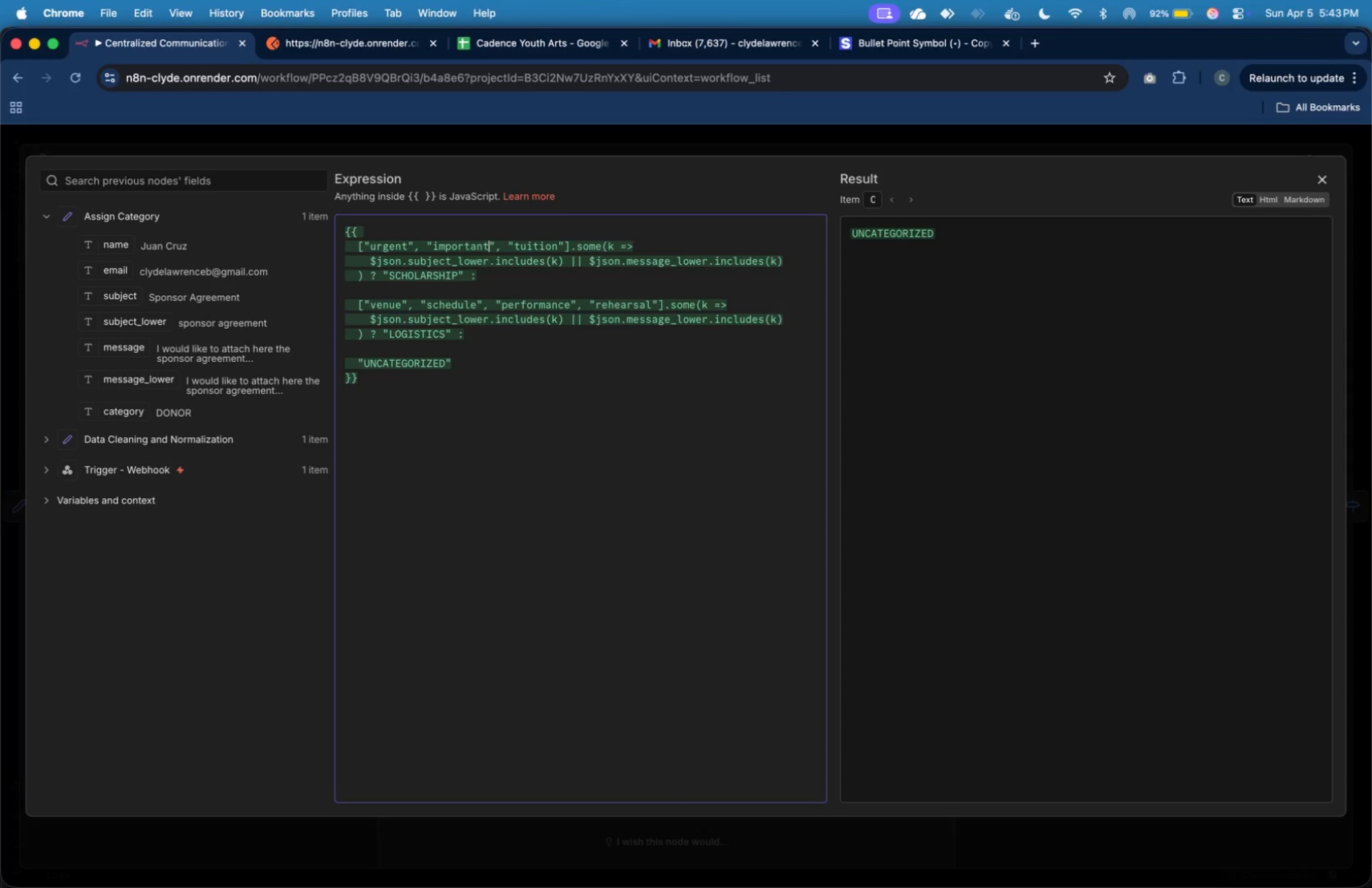 
key(ArrowRight)
 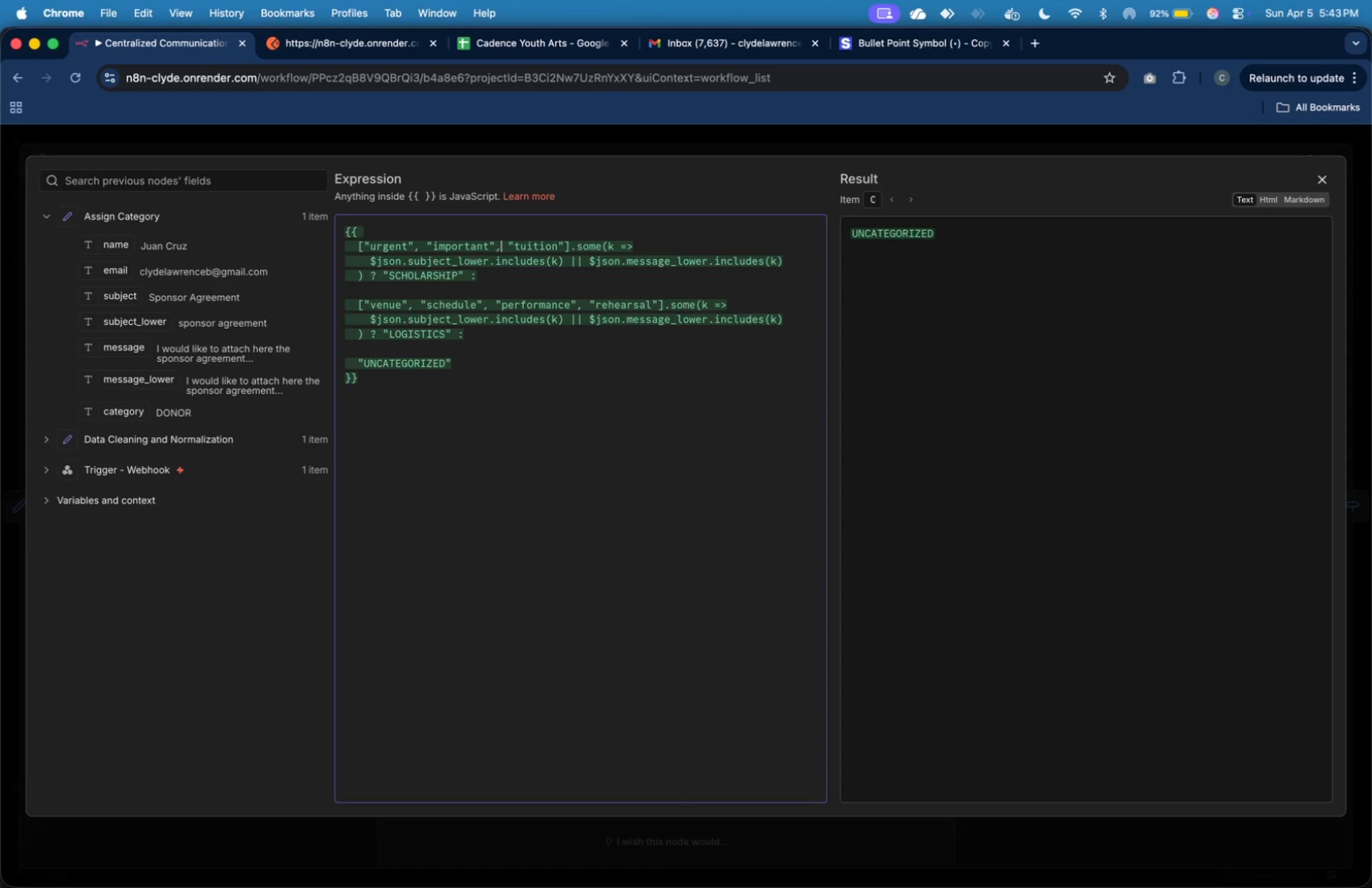 
key(ArrowRight)
 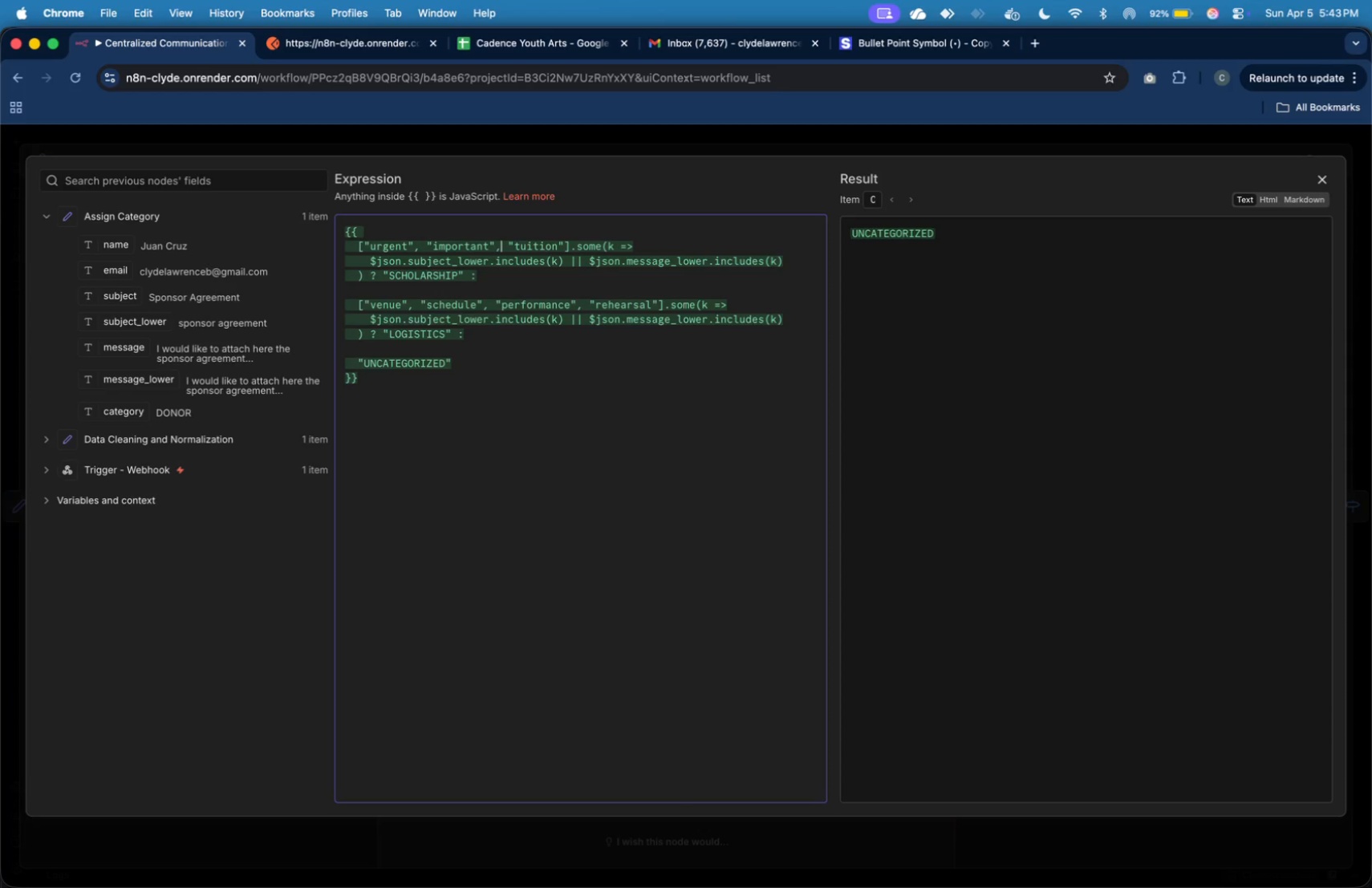 
hold_key(key=ArrowRight, duration=1.12)
 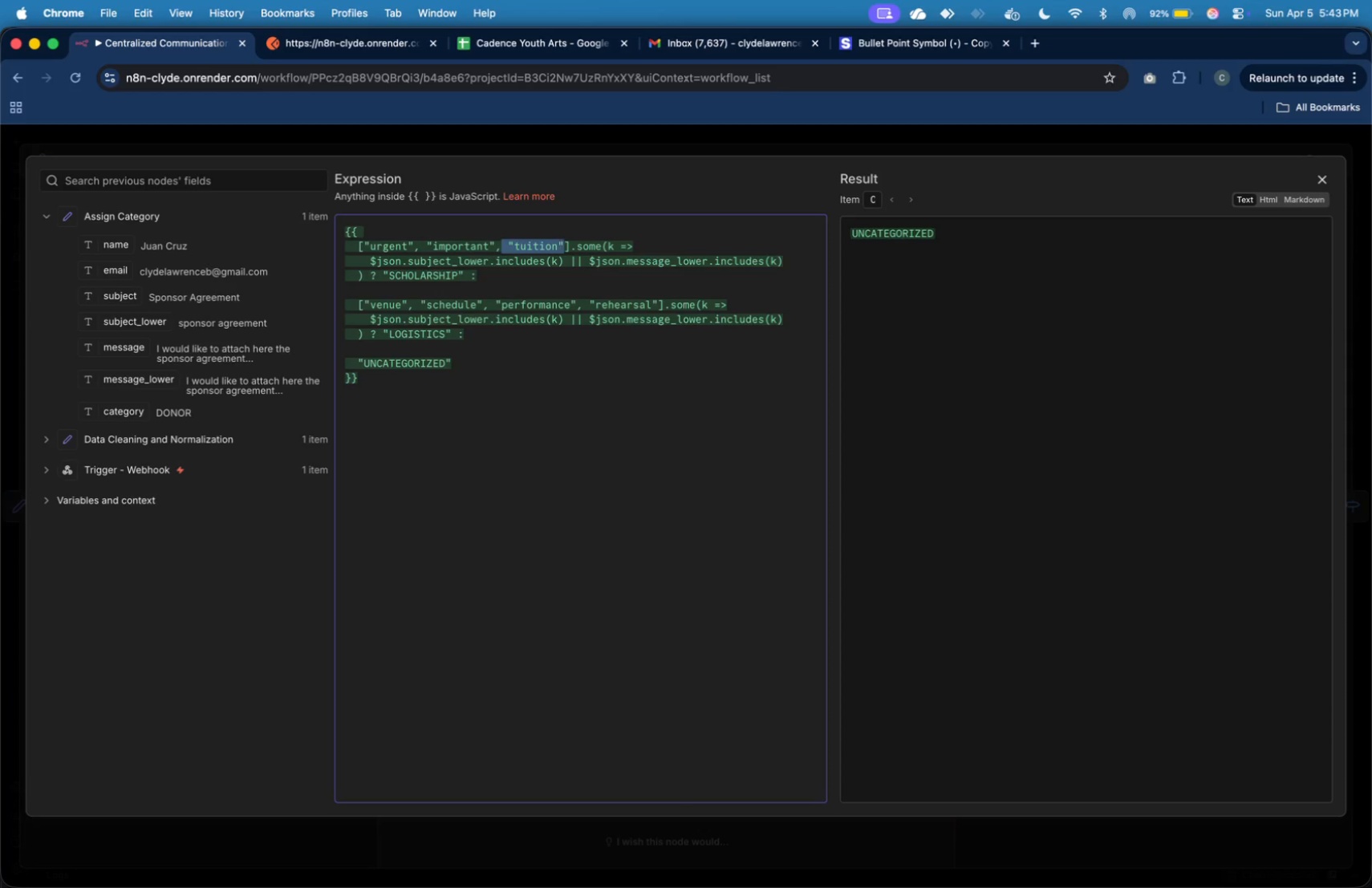 
key(Shift+ArrowRight)
 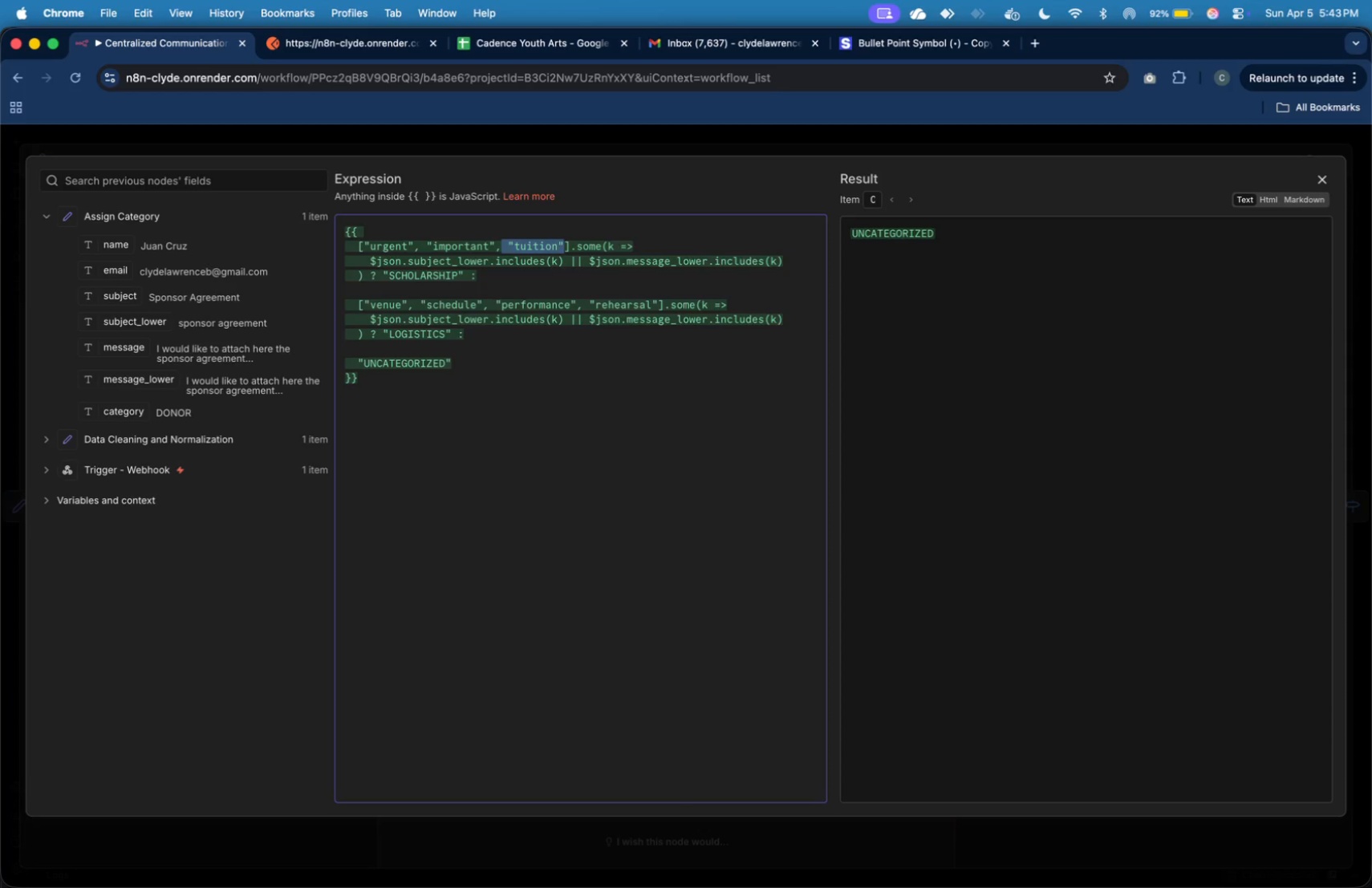 
key(Backspace)
 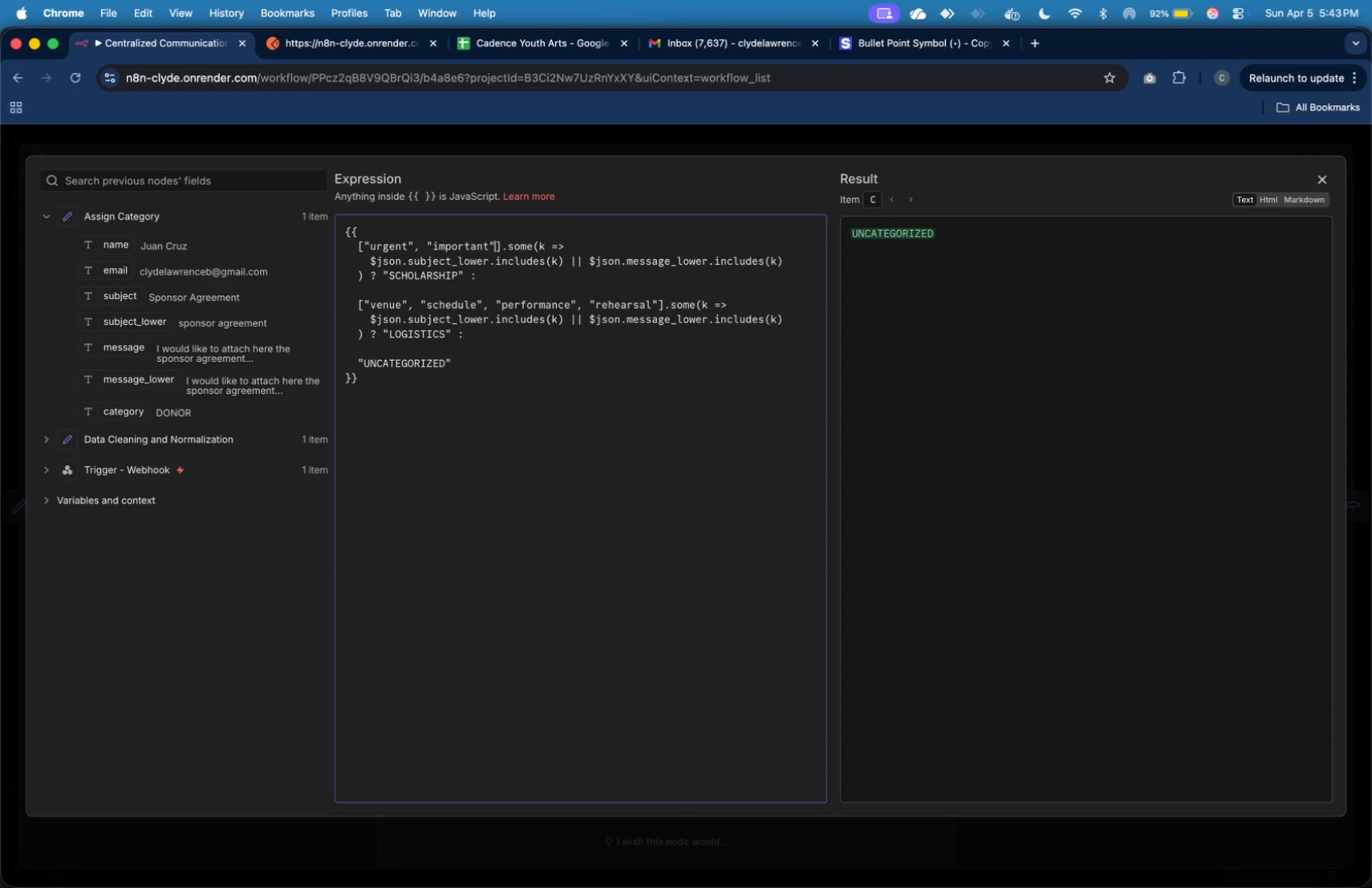 
key(Backspace)
 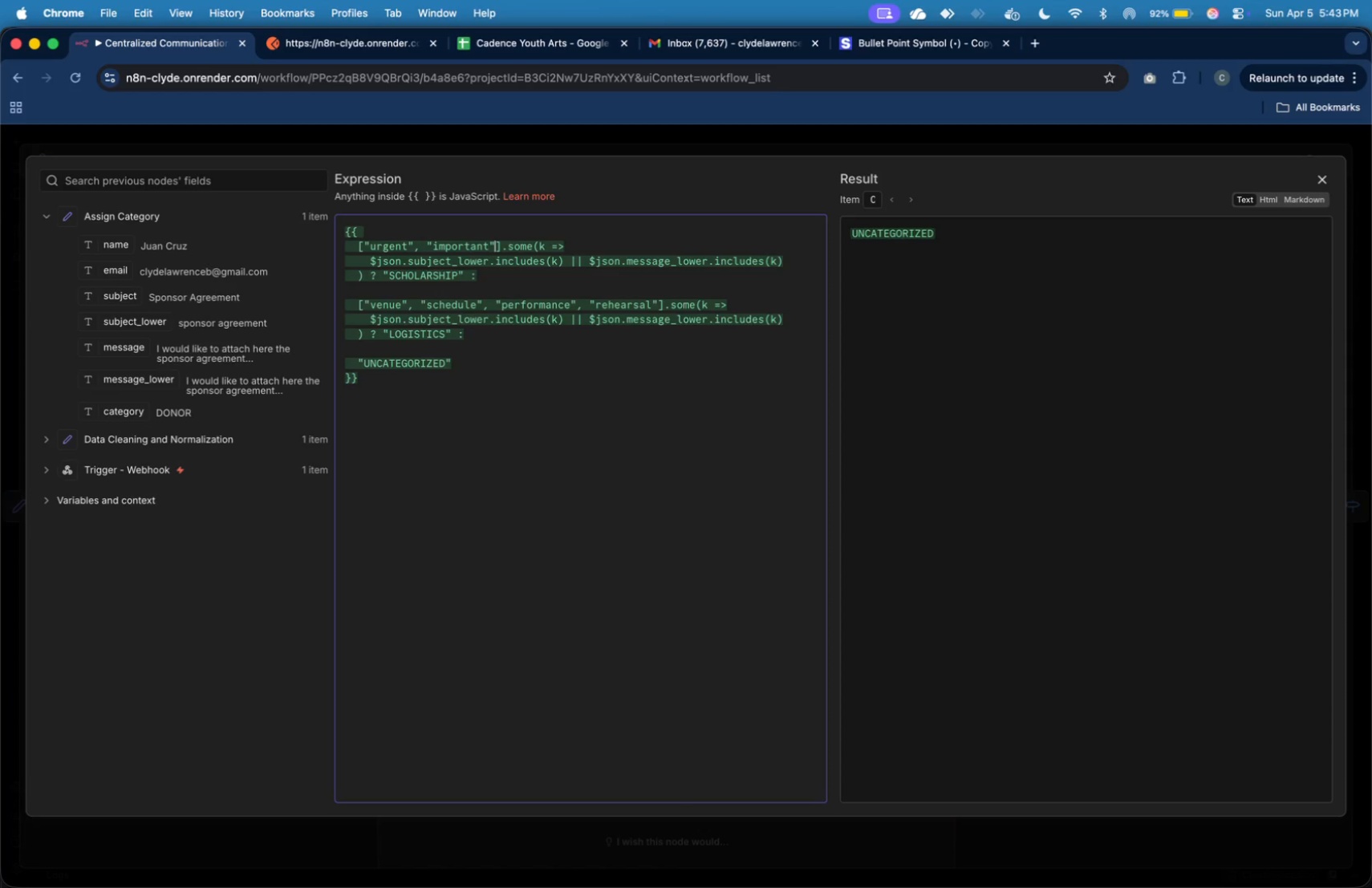 
key(ArrowRight)
 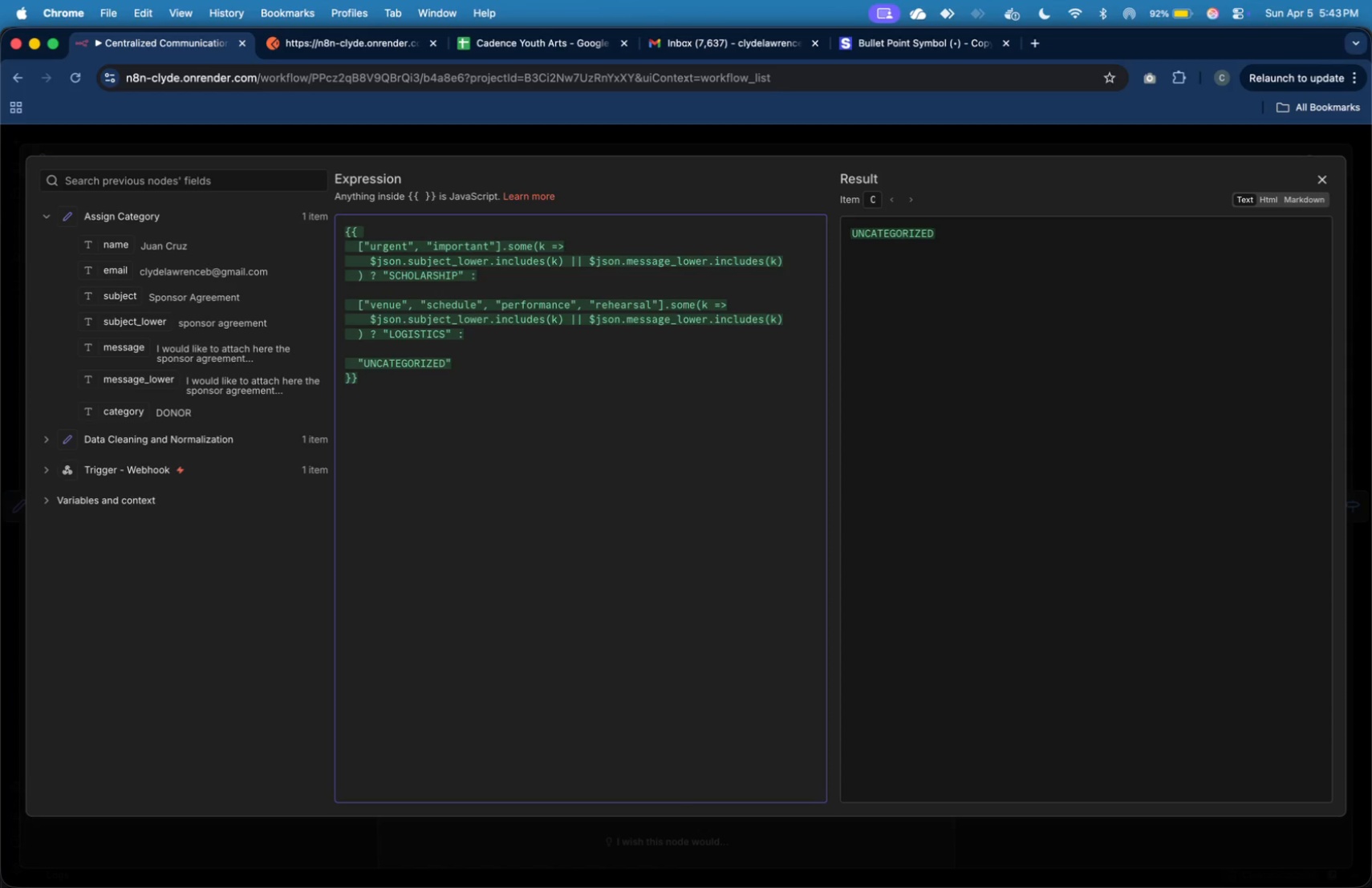 
key(ArrowDown)
 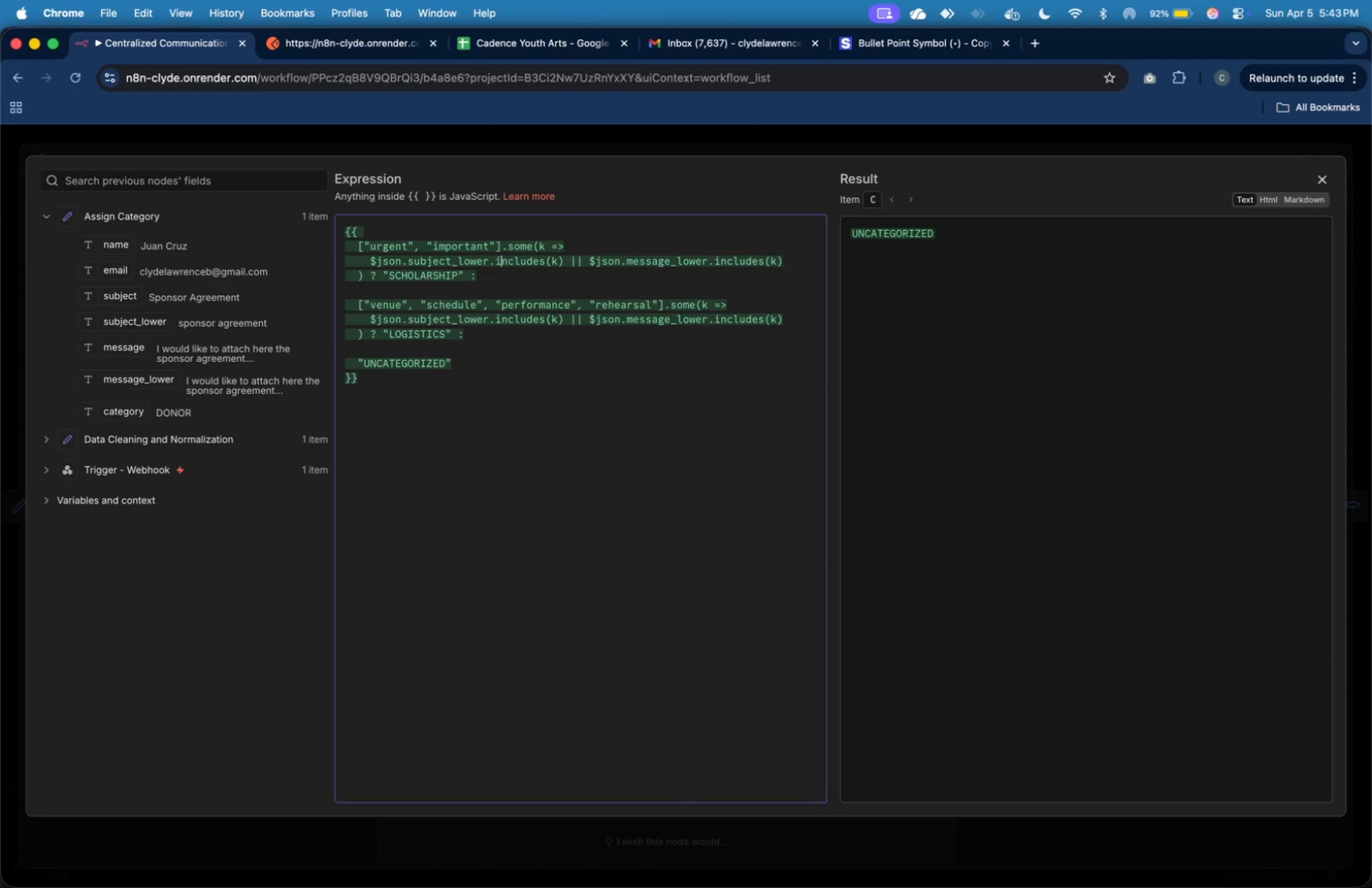 
key(ArrowDown)
 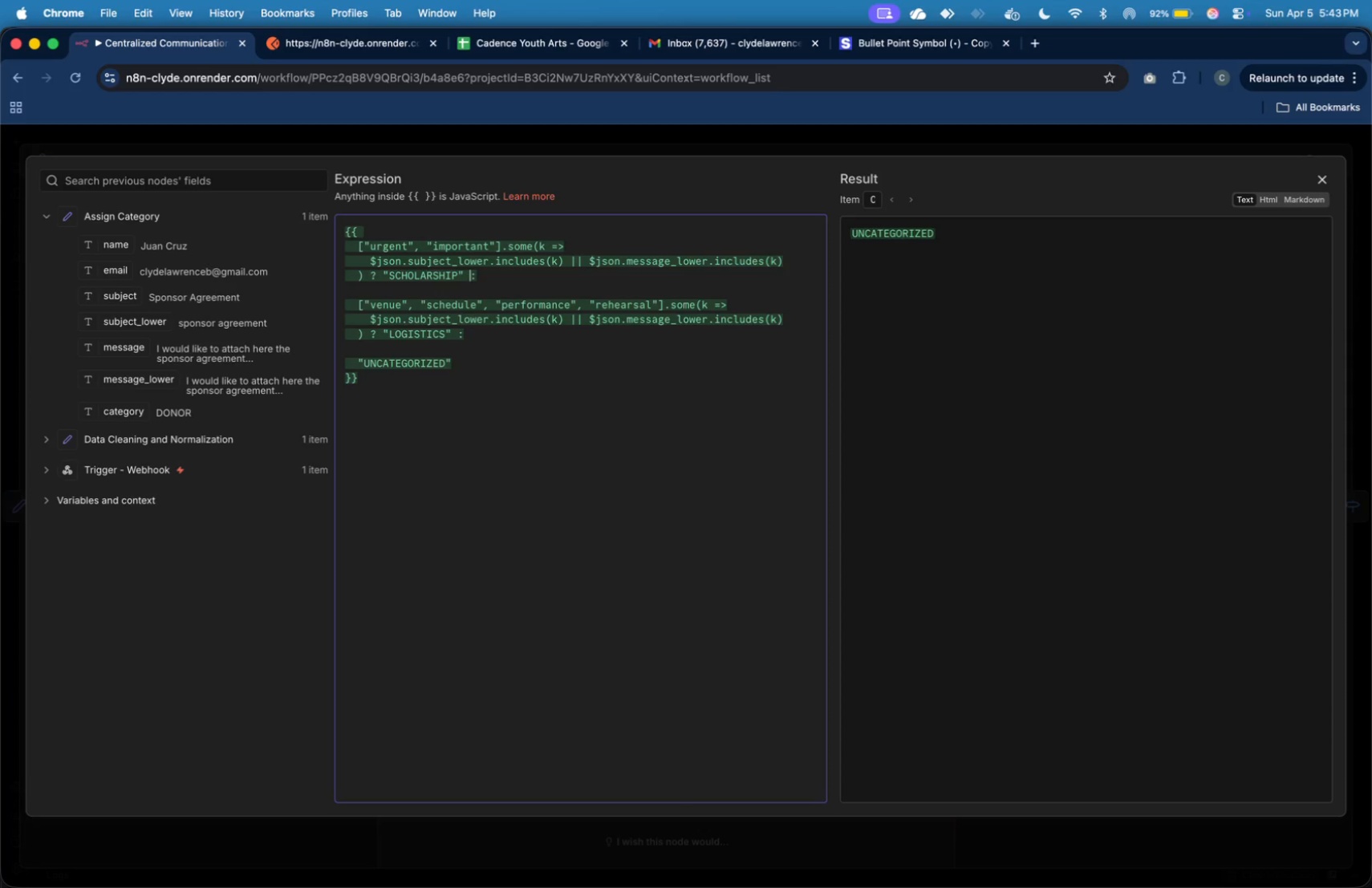 
key(ArrowLeft)
 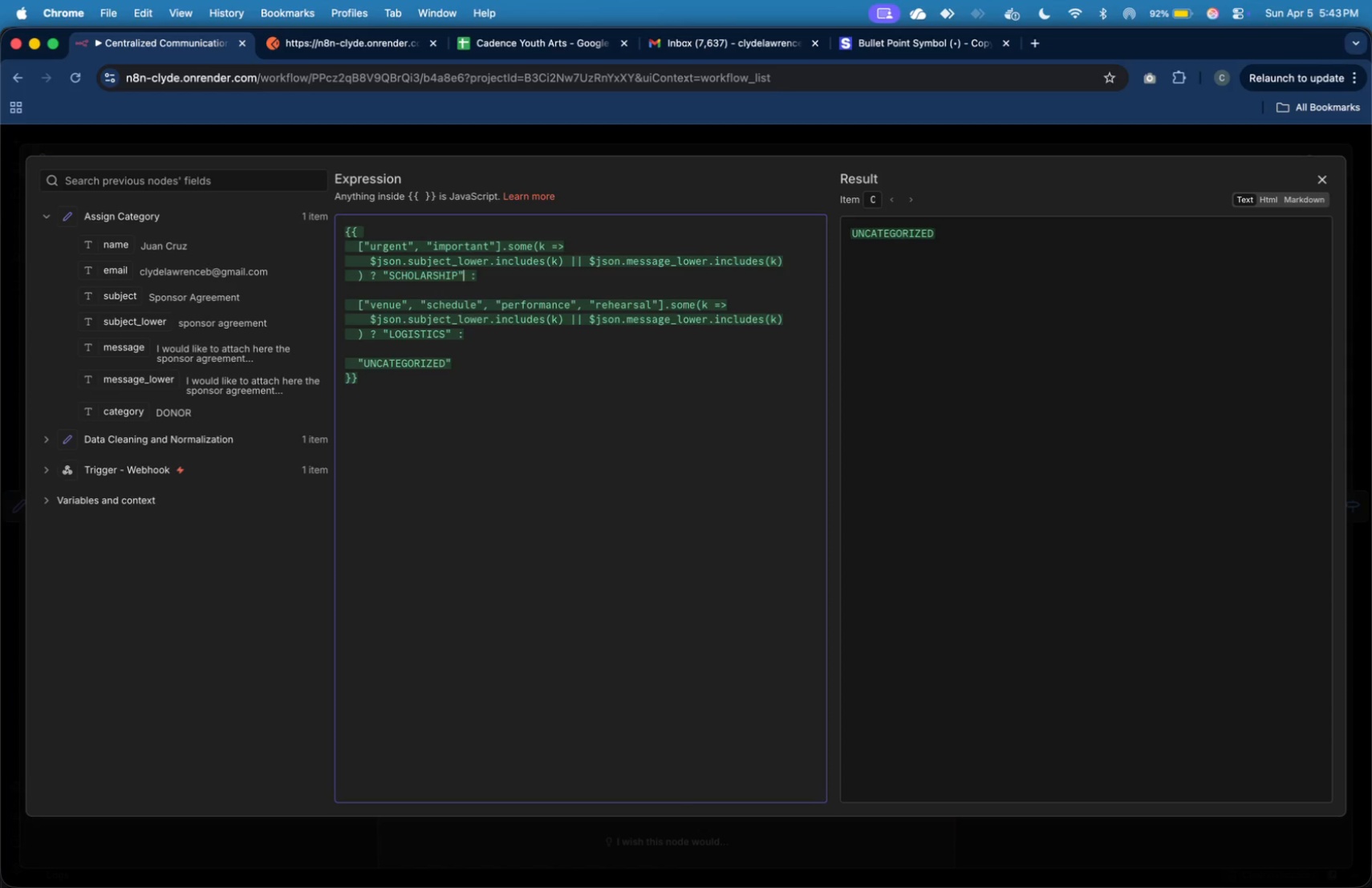 
key(ArrowLeft)
 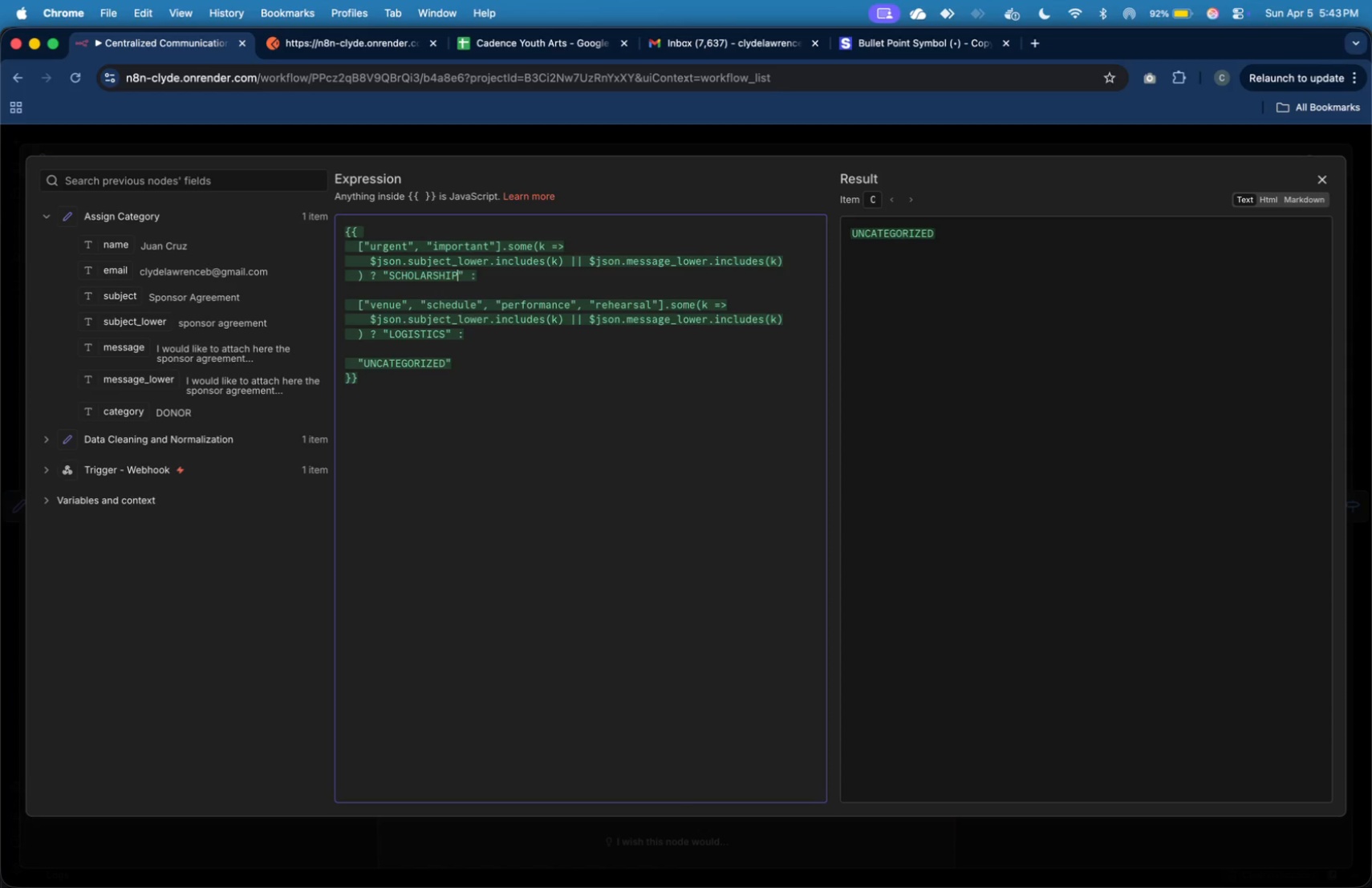 
key(ArrowLeft)
 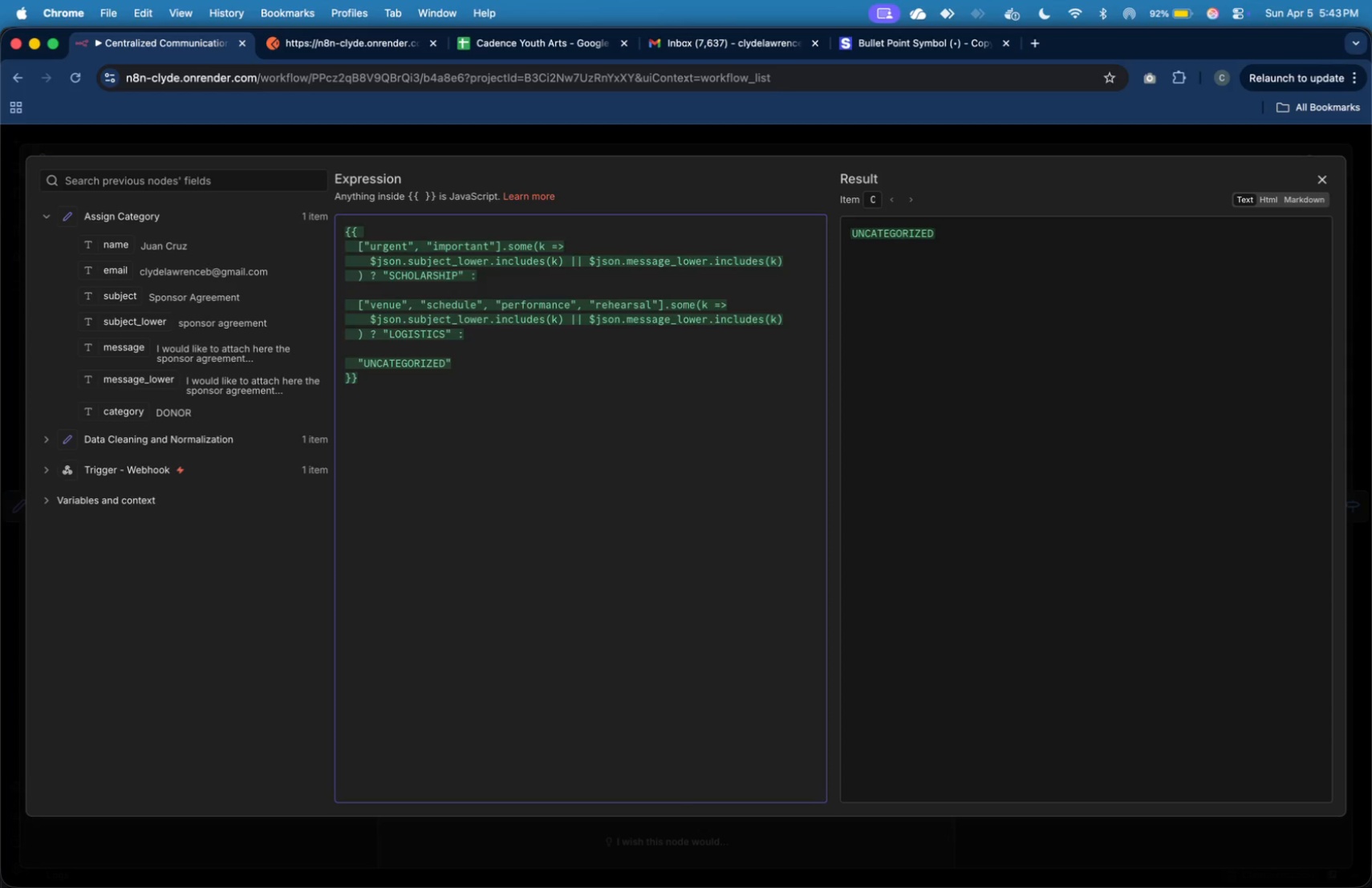 
hold_key(key=Backspace, duration=0.79)
 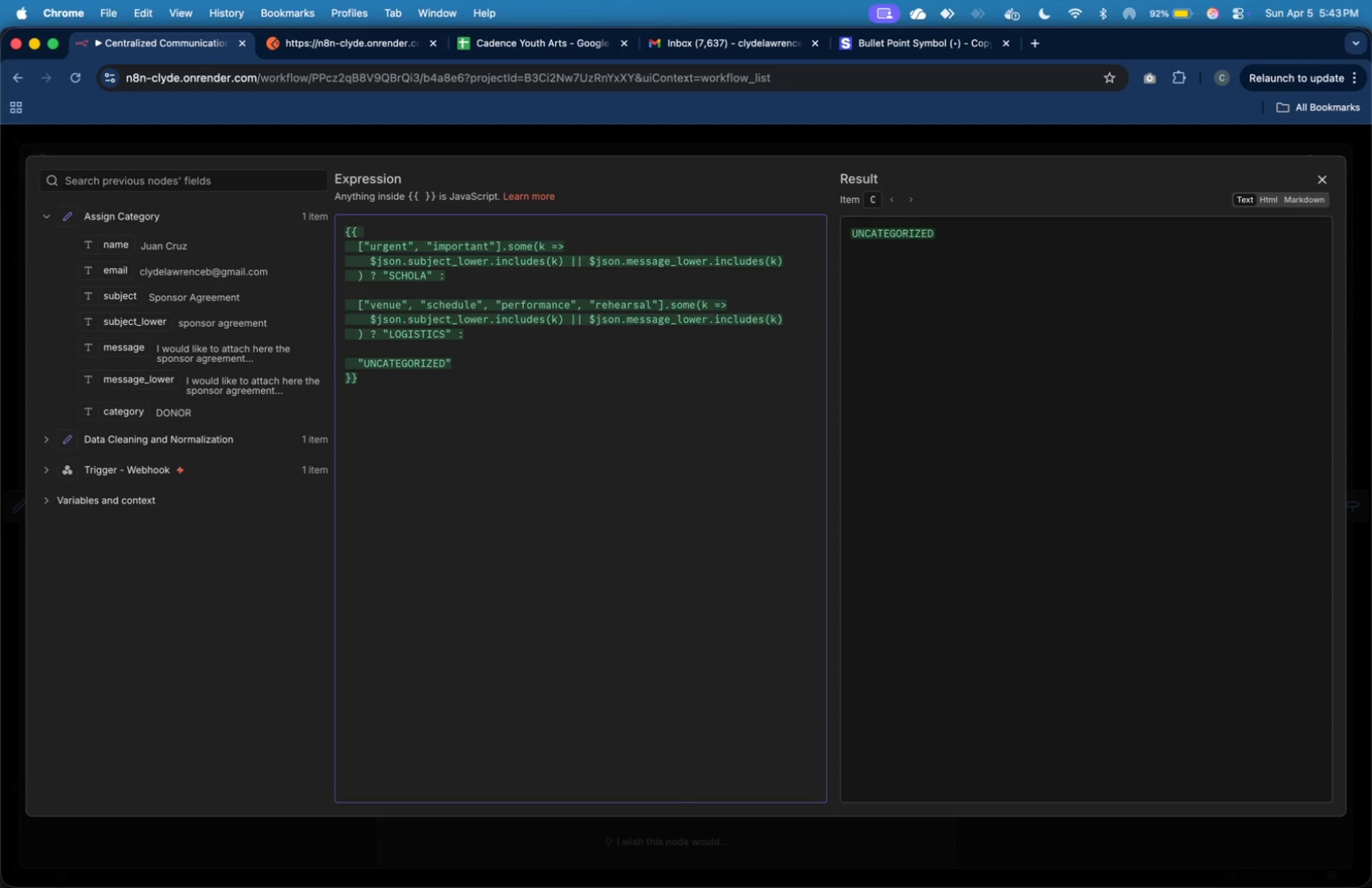 
key(Backspace)
 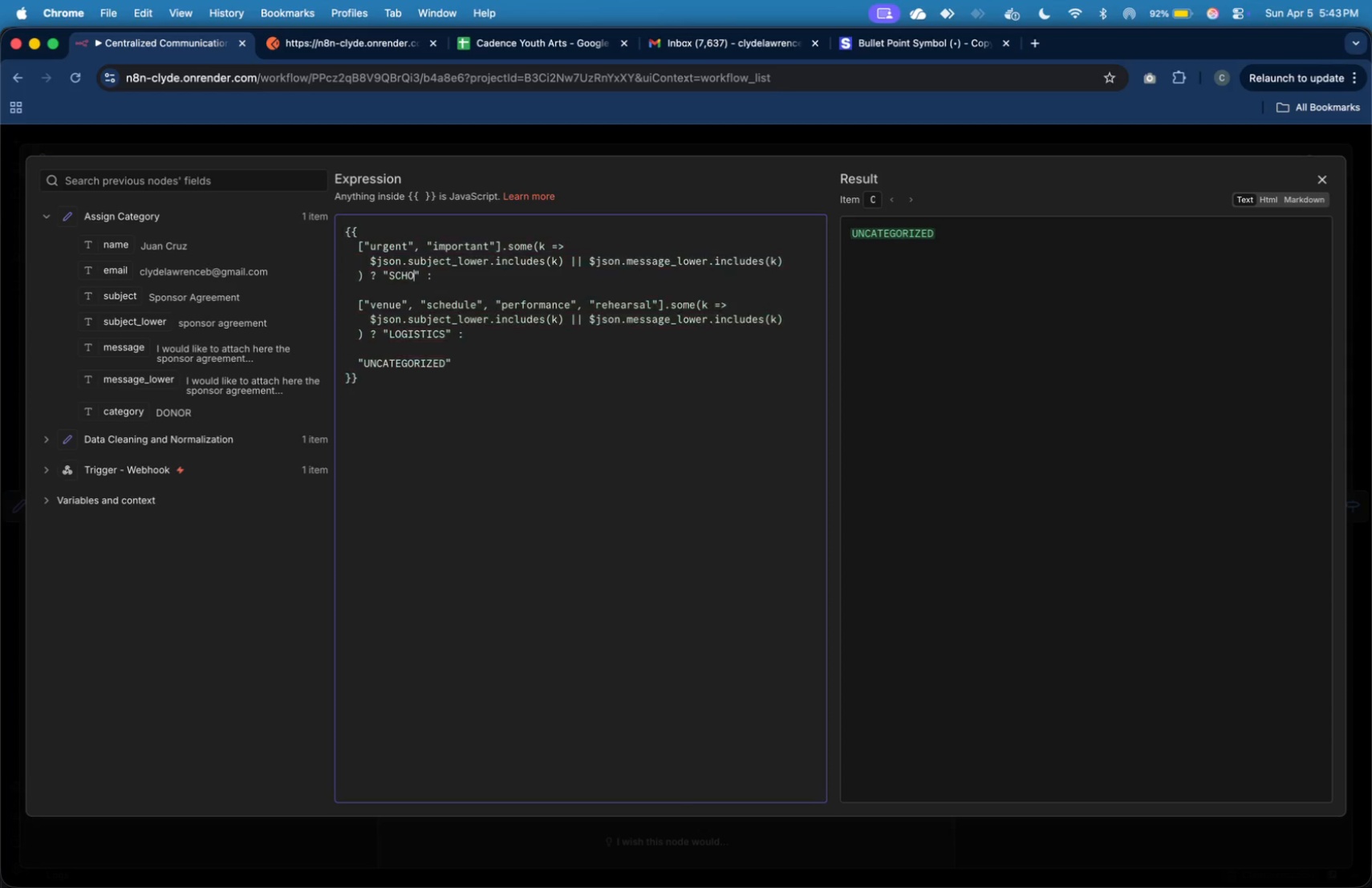 
key(Backspace)
 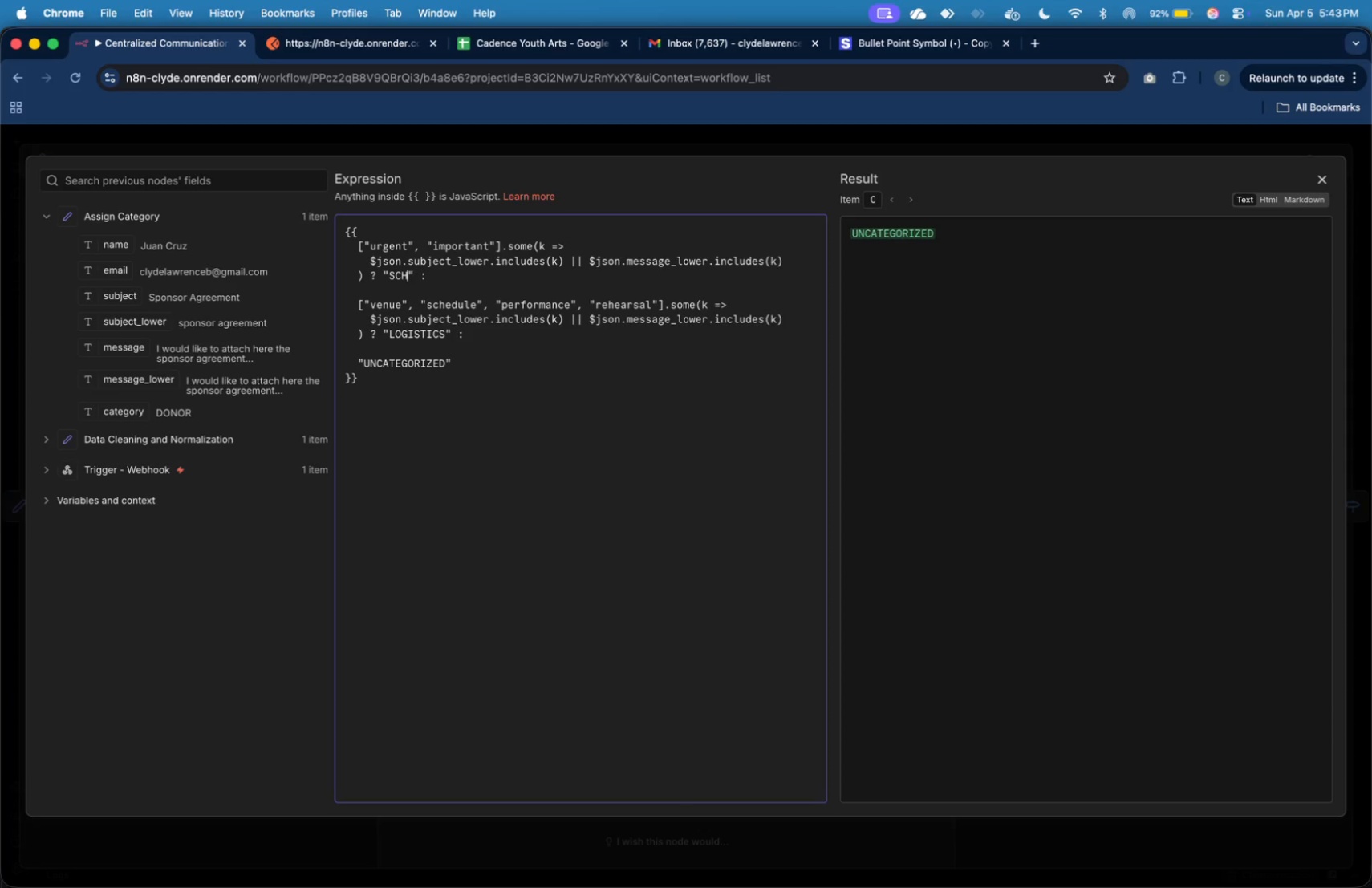 
key(Backspace)
 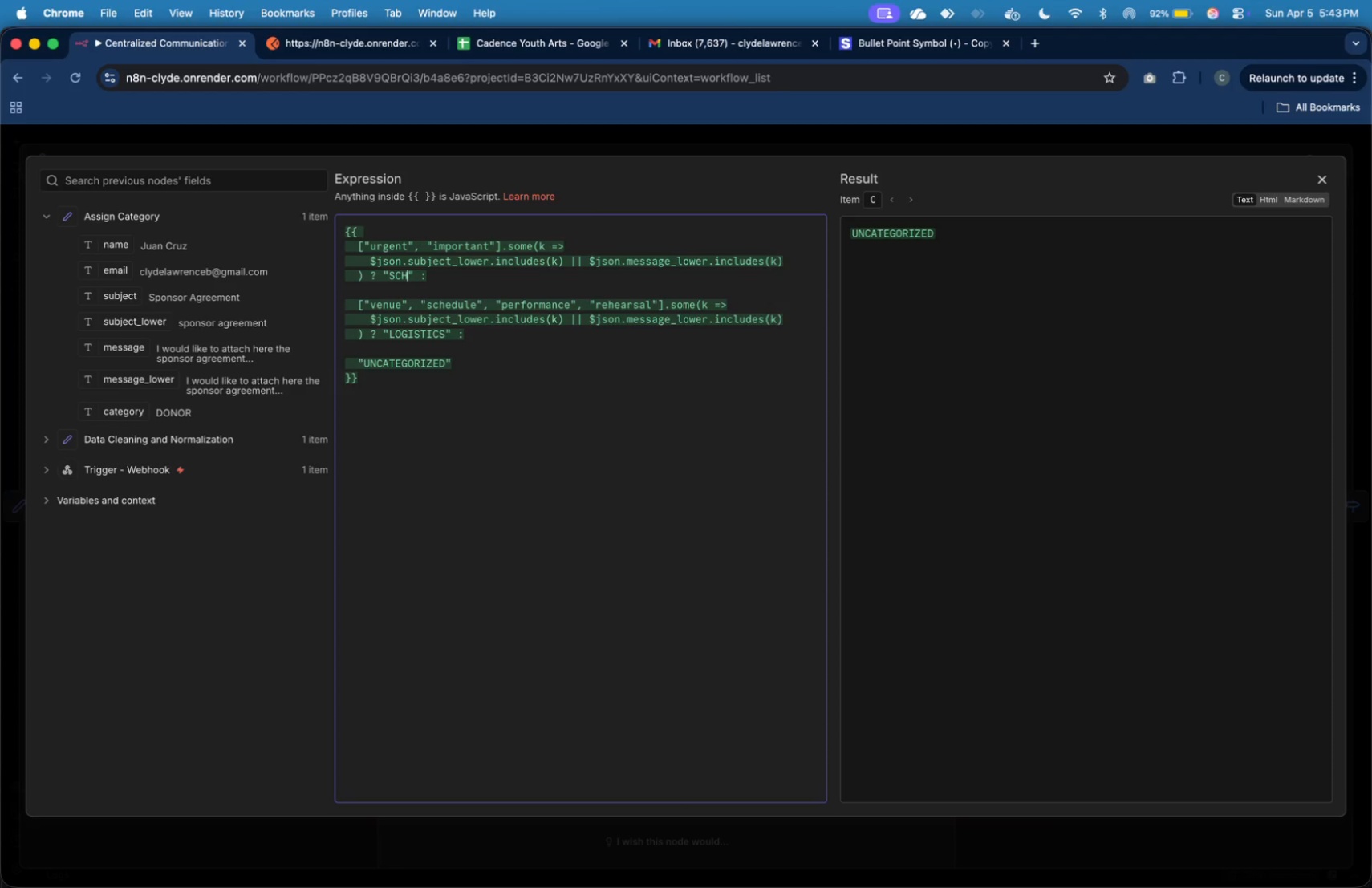 
key(Backspace)
 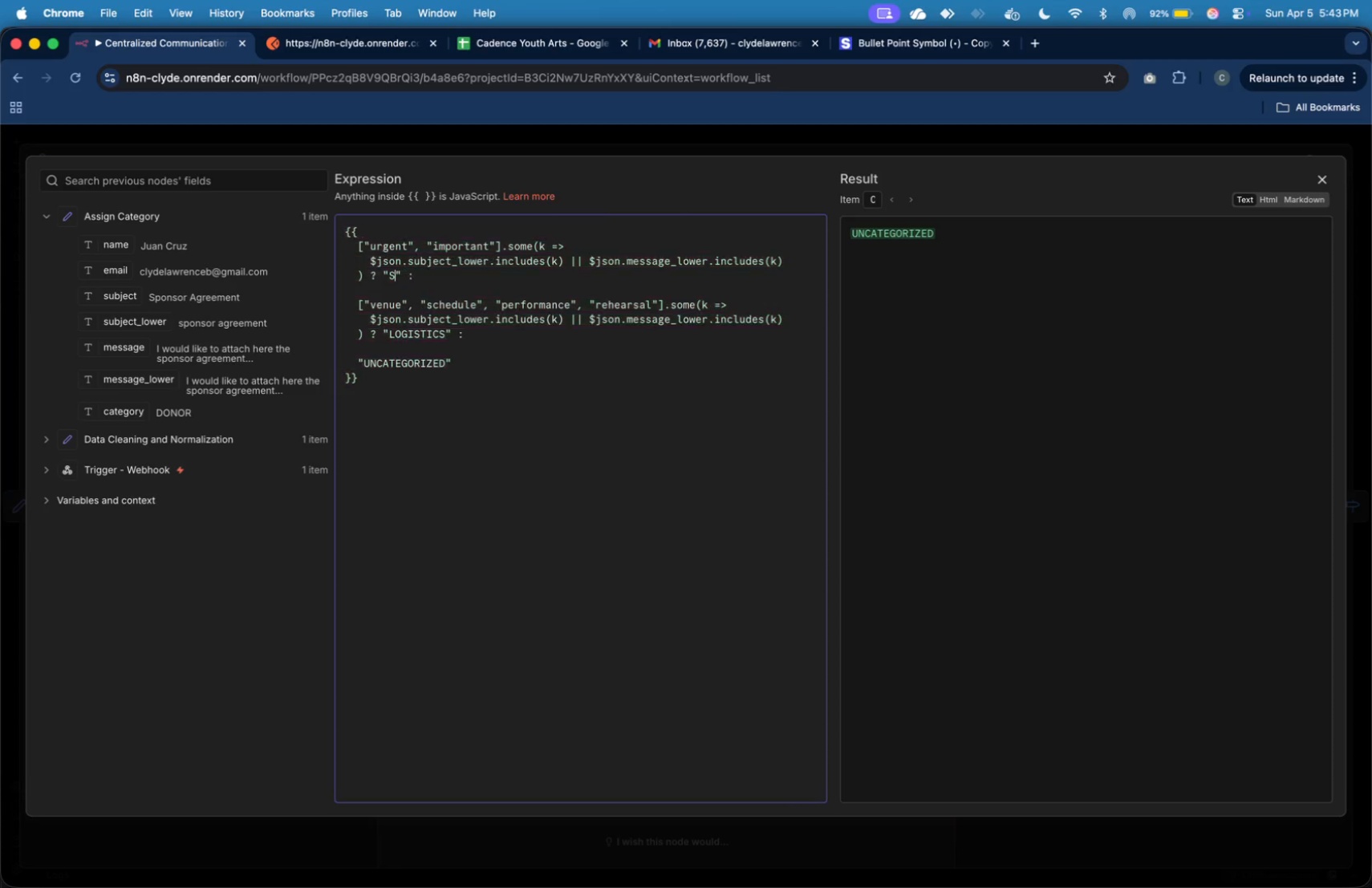 
key(Backspace)
 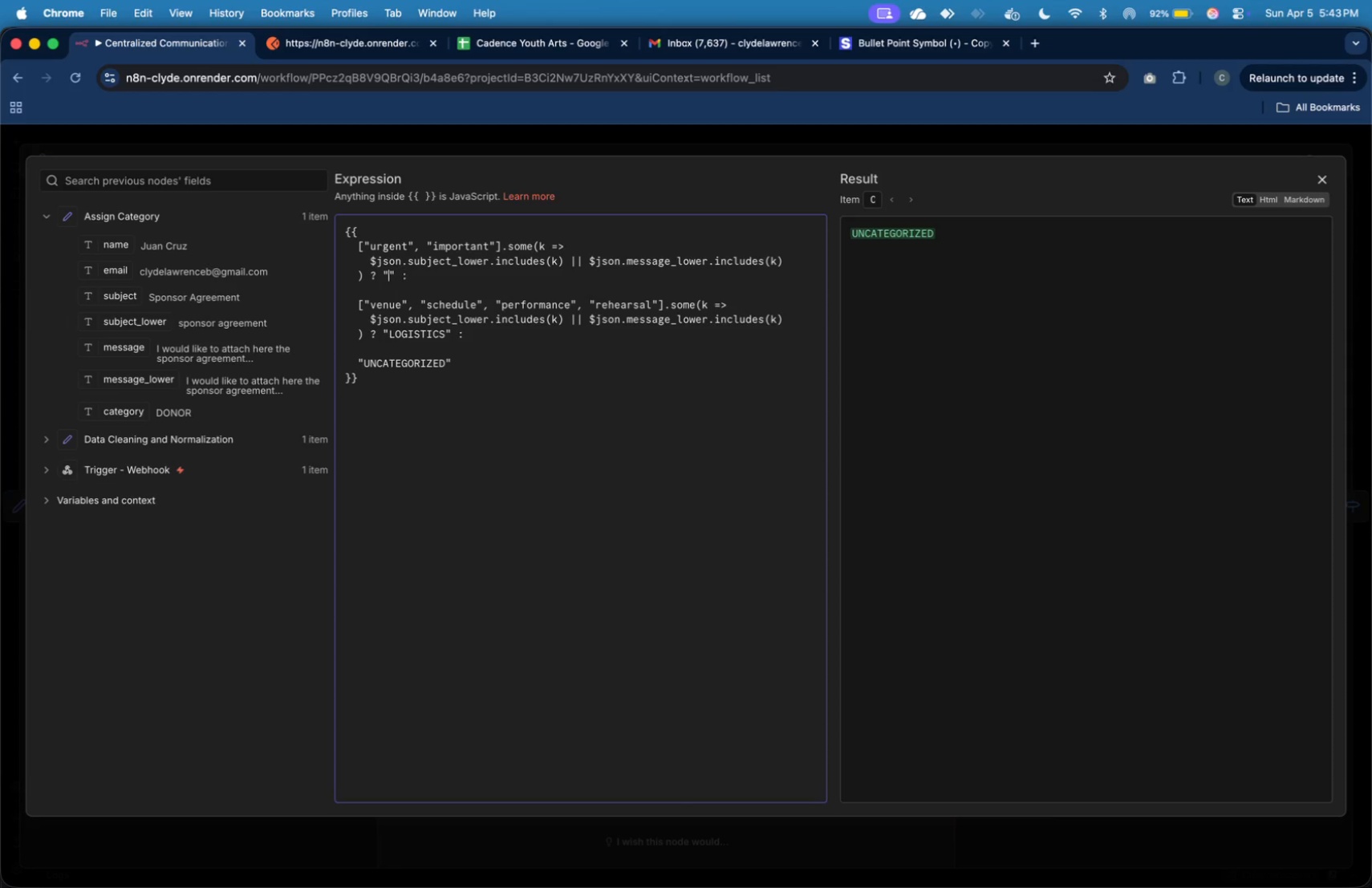 
key(Backspace)
 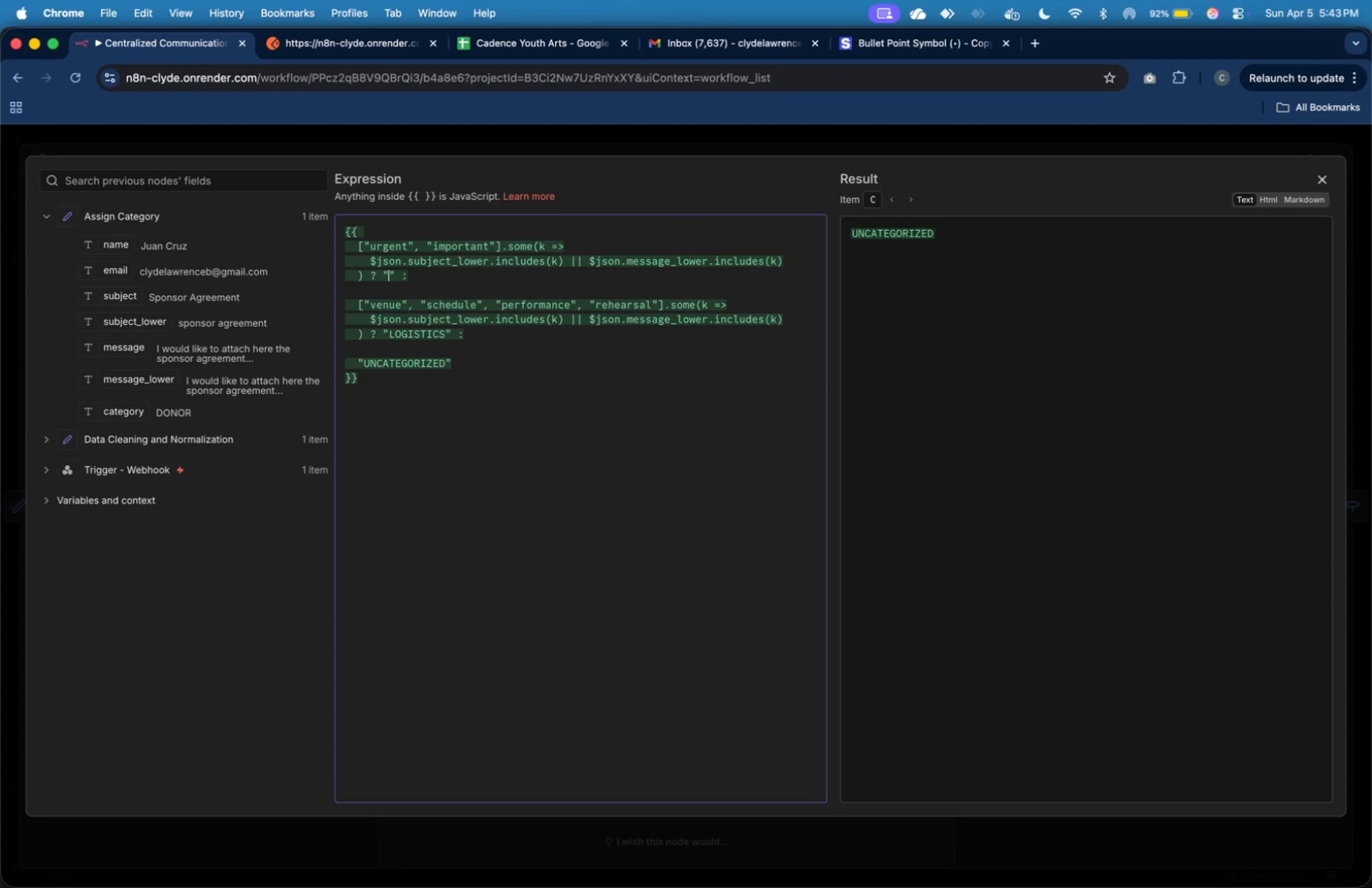 
key(ArrowLeft)
 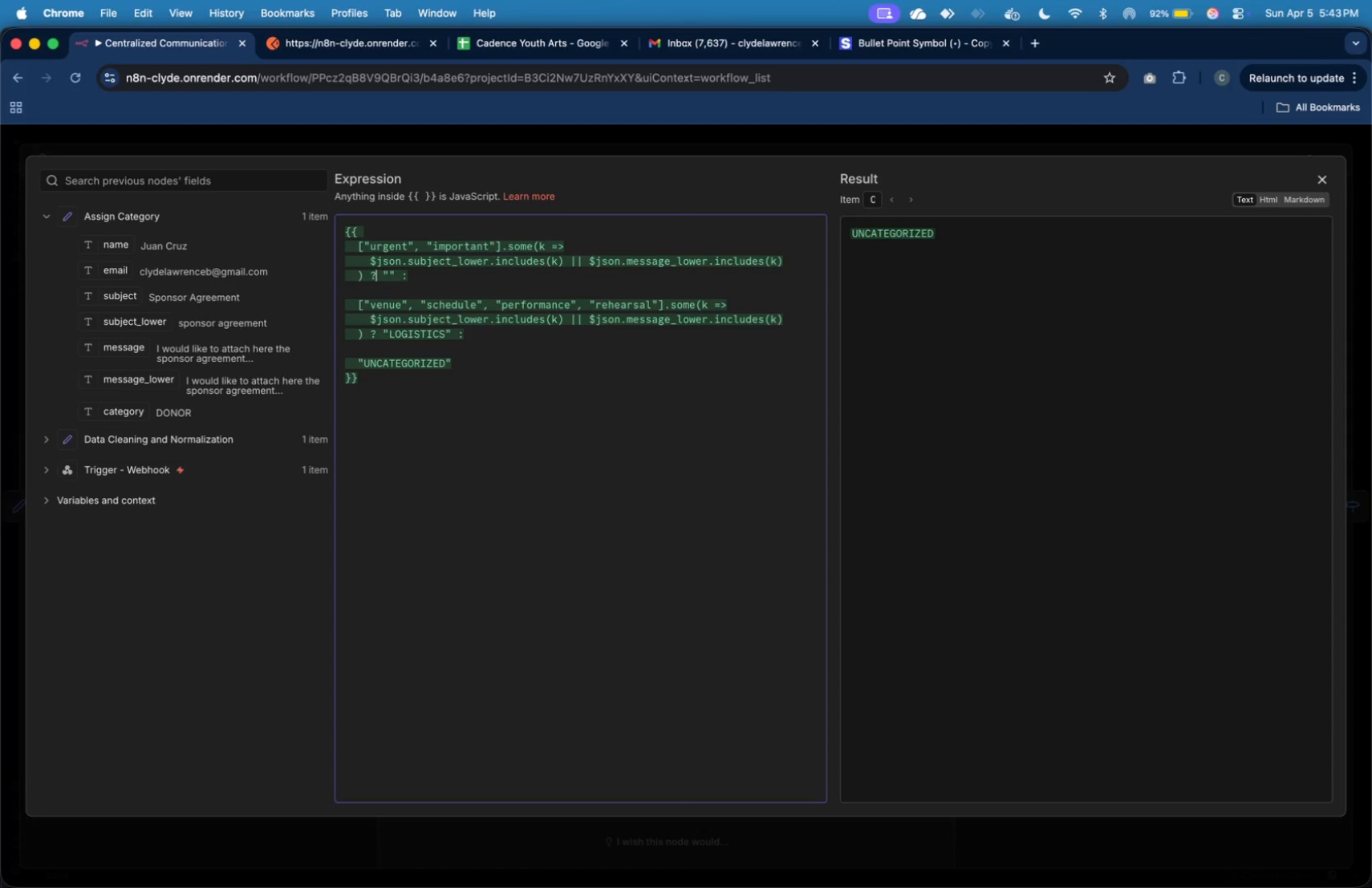 
key(ArrowLeft)
 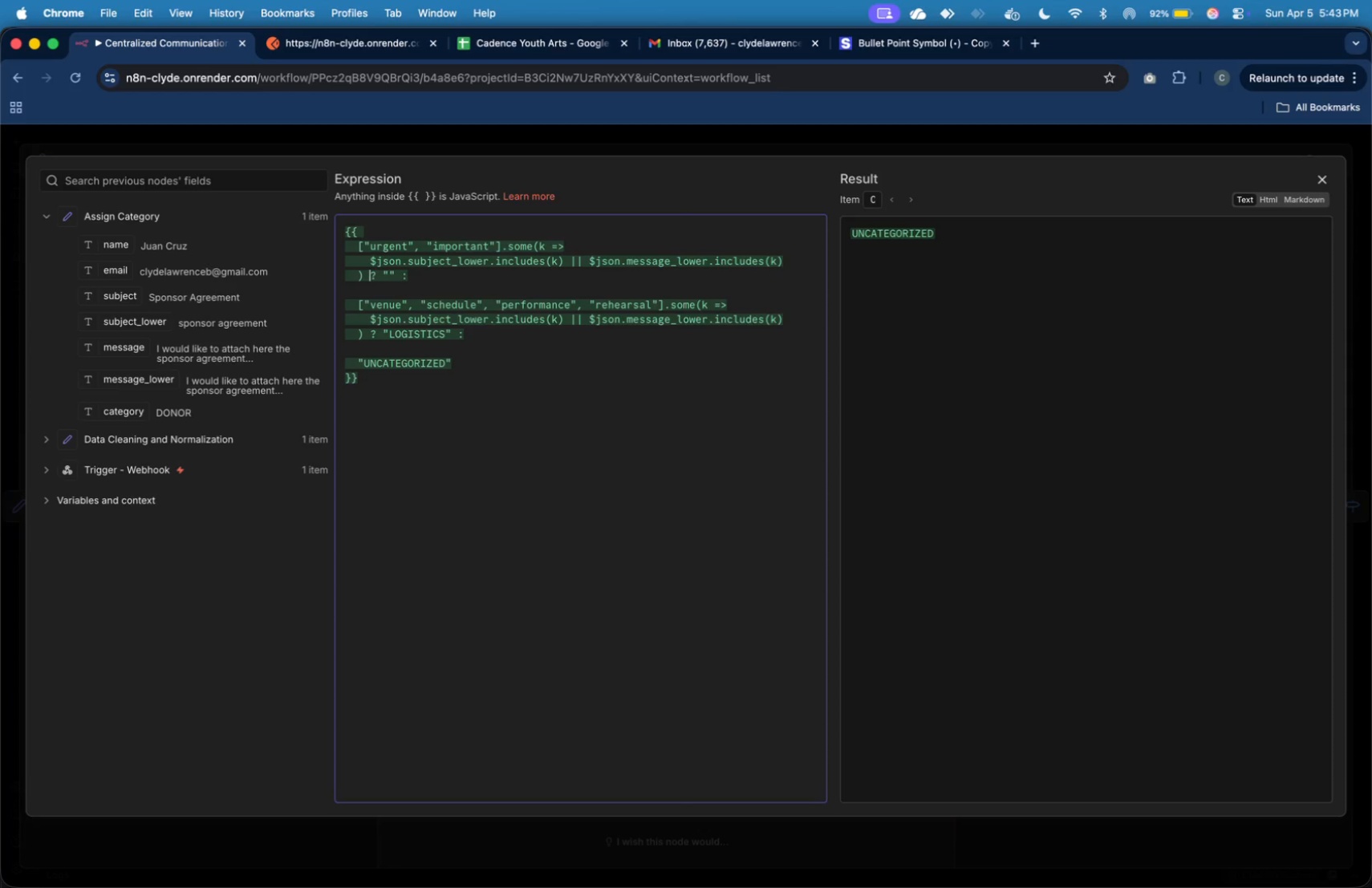 
key(ArrowLeft)
 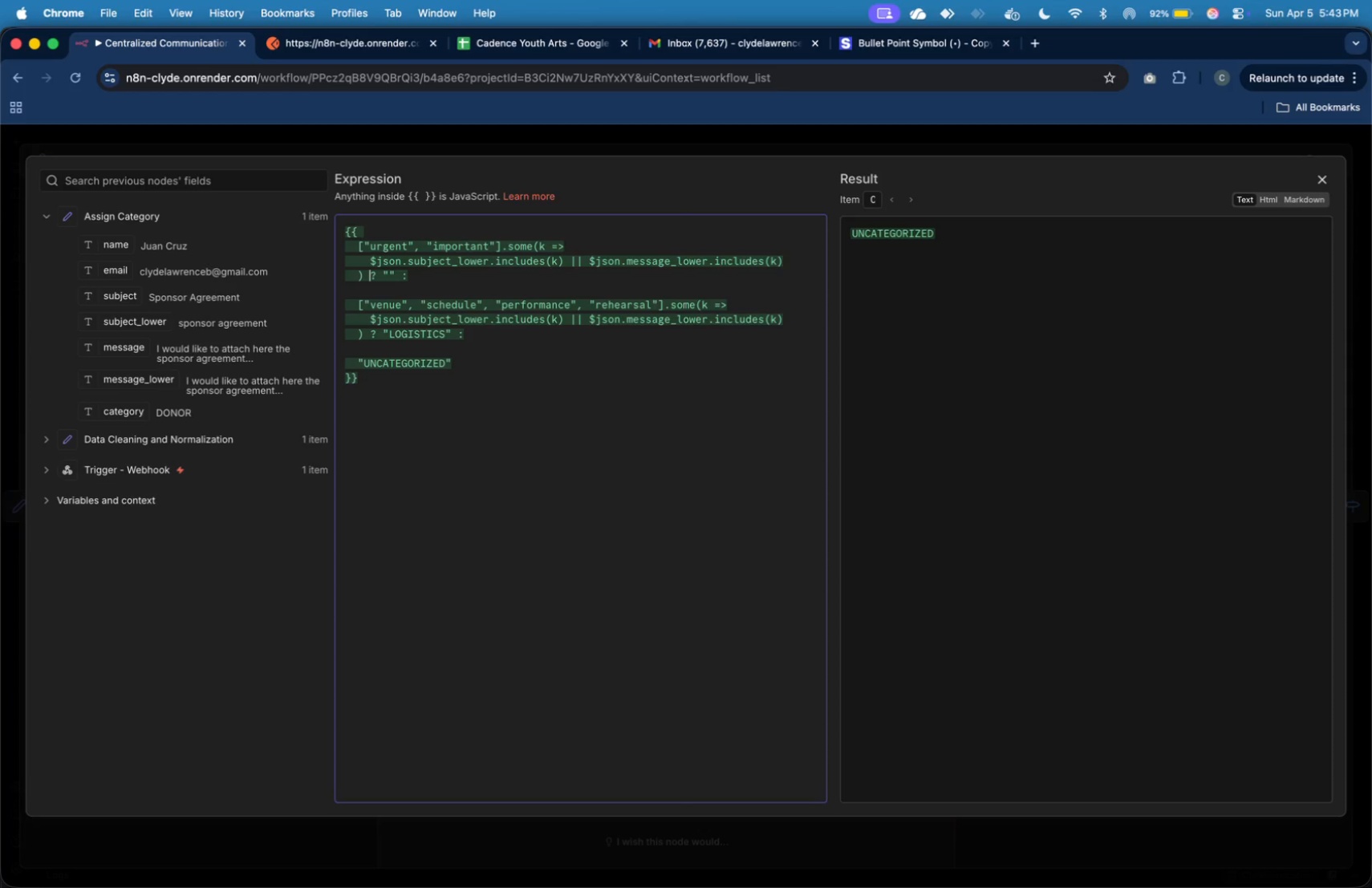 
key(ArrowLeft)
 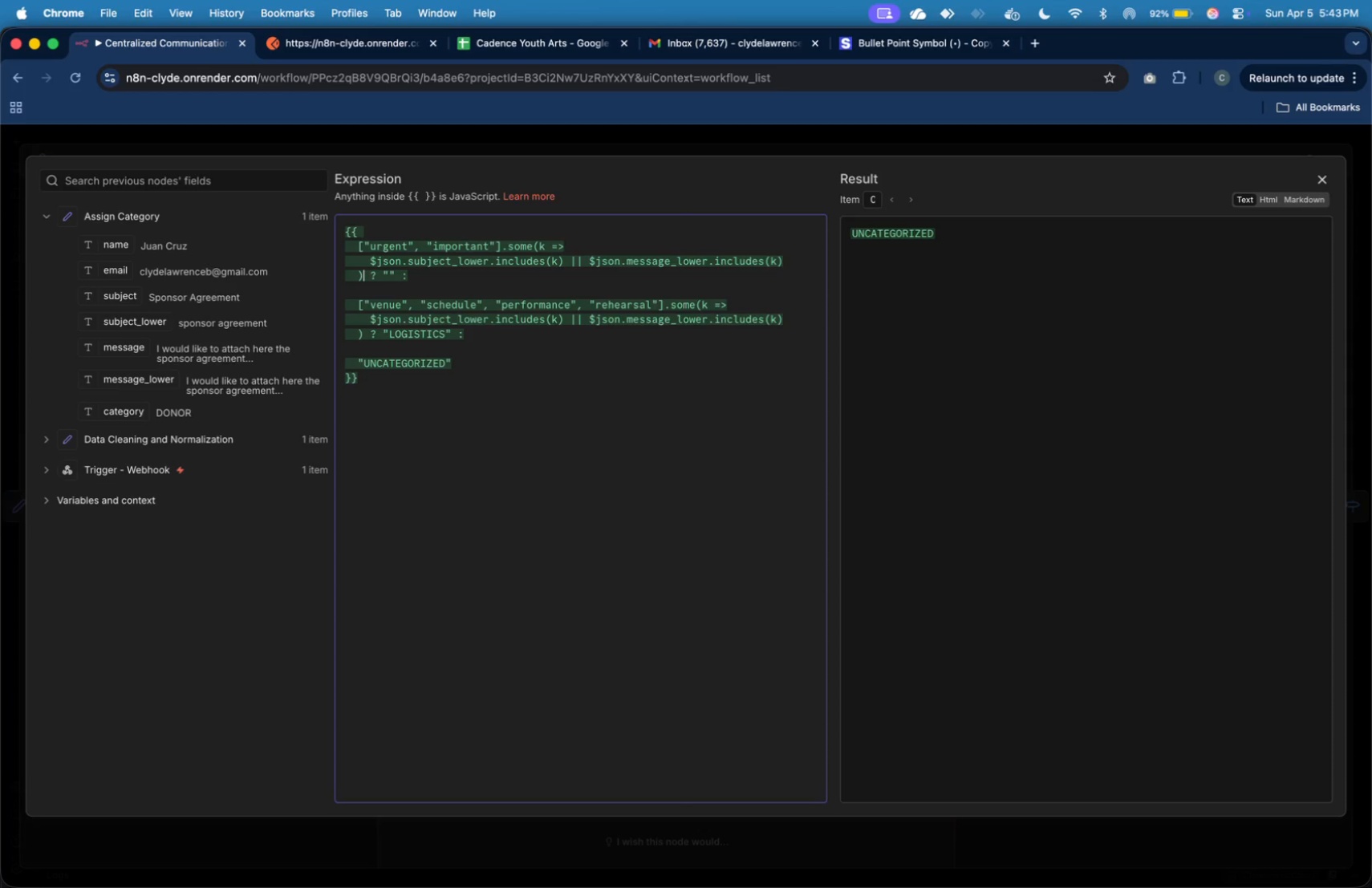 
key(Space)
 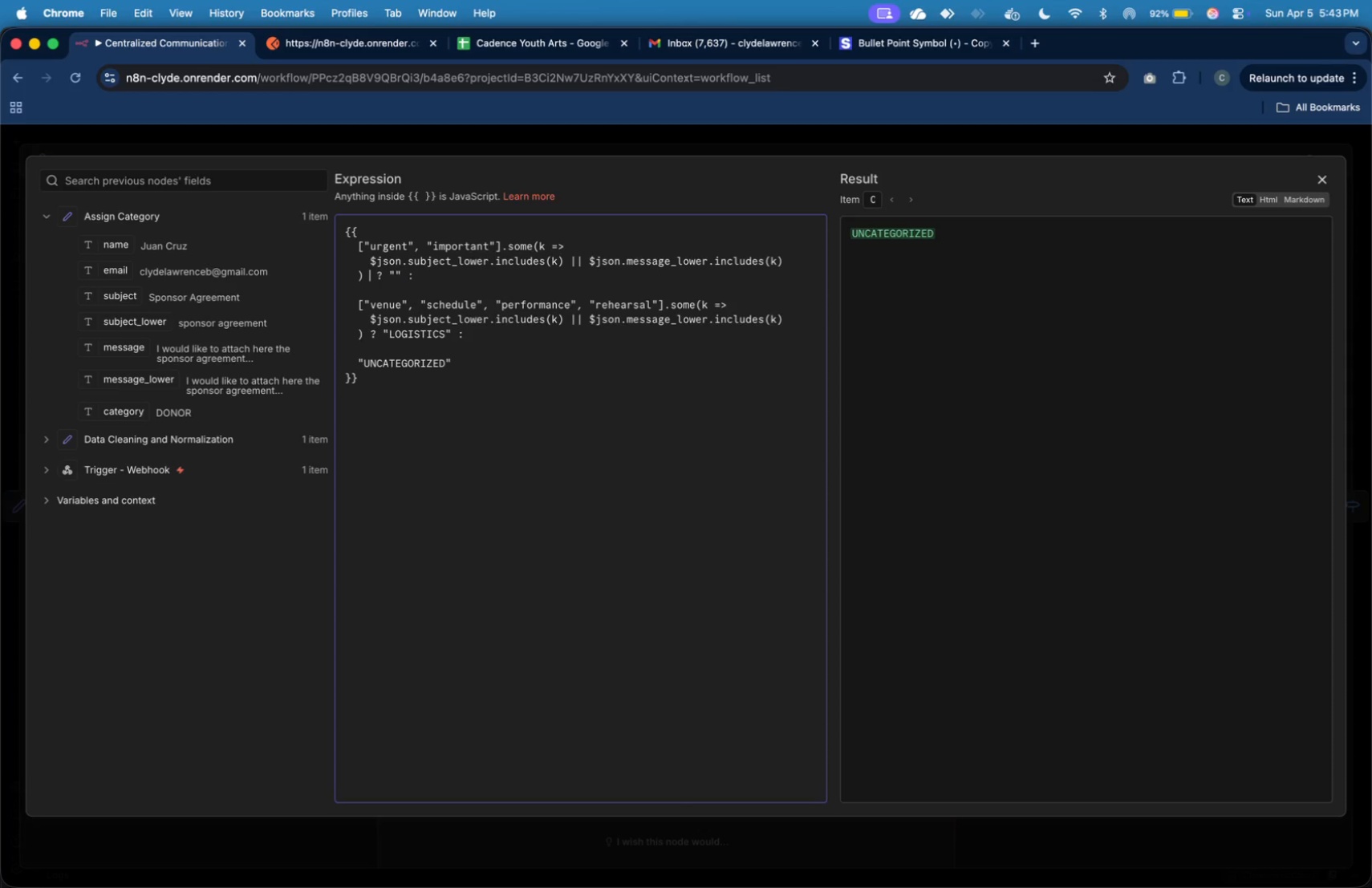 
key(Shift+Backslash)
 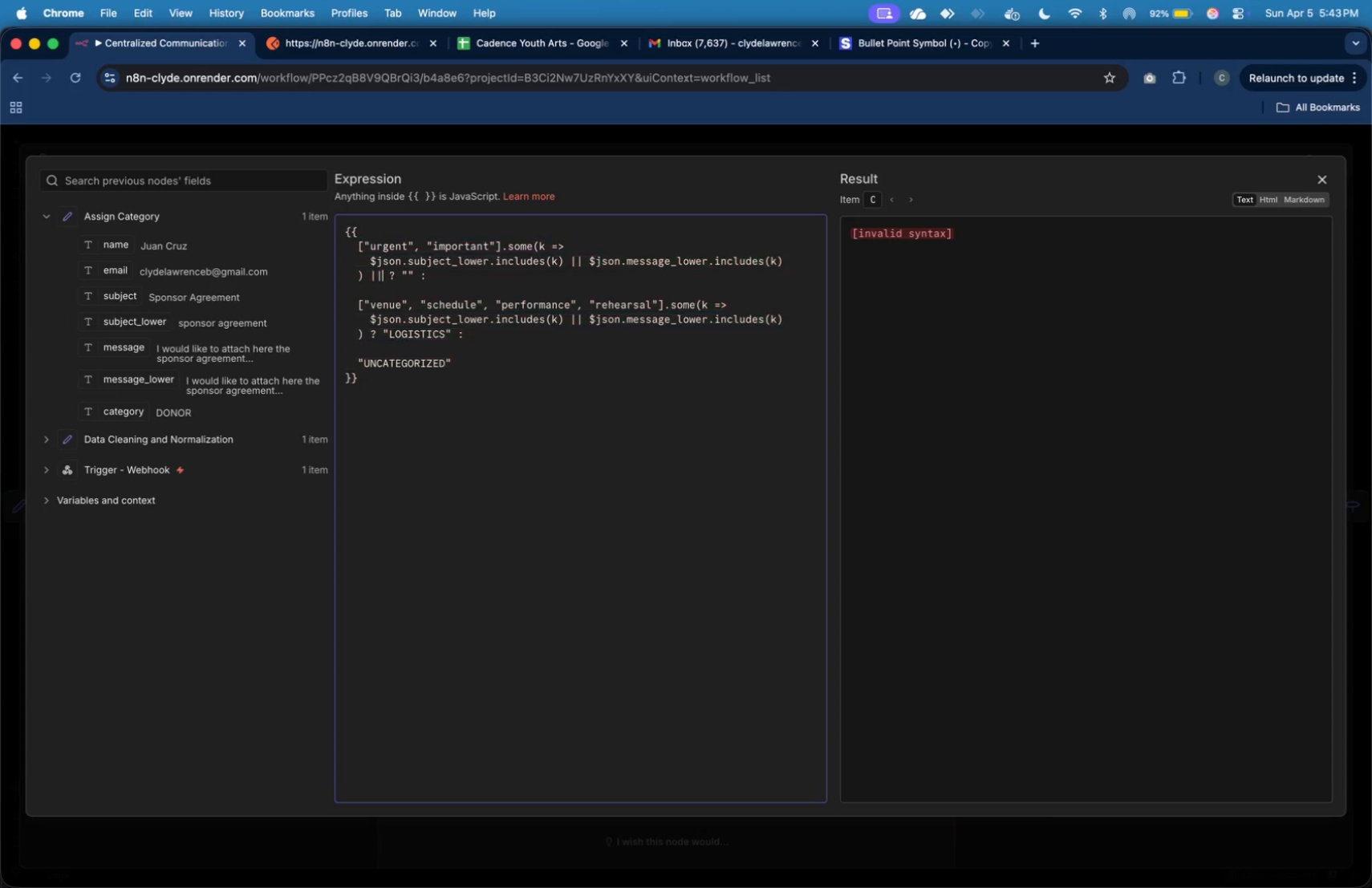 
key(Shift+Backslash)
 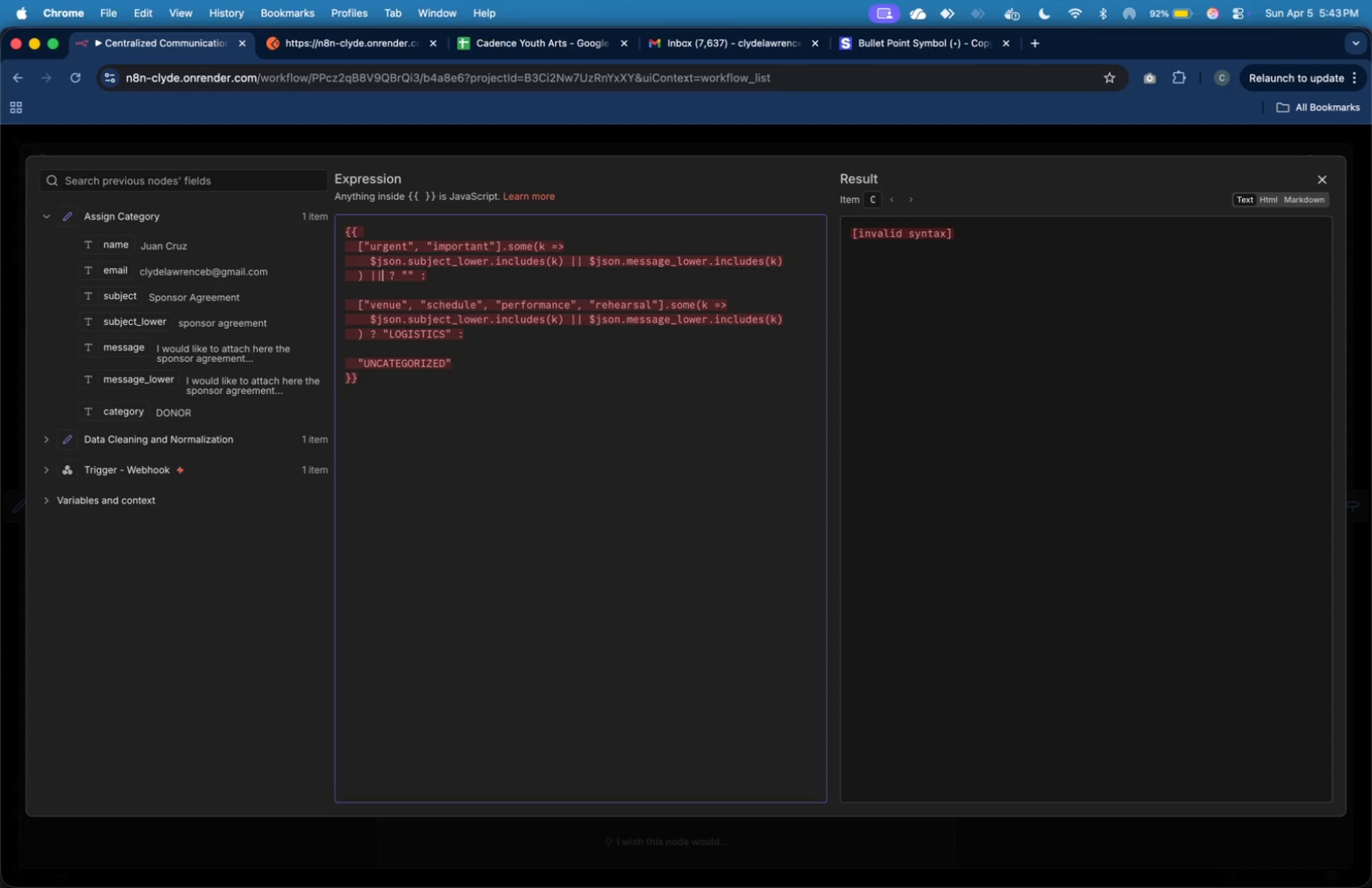 
key(Enter)
 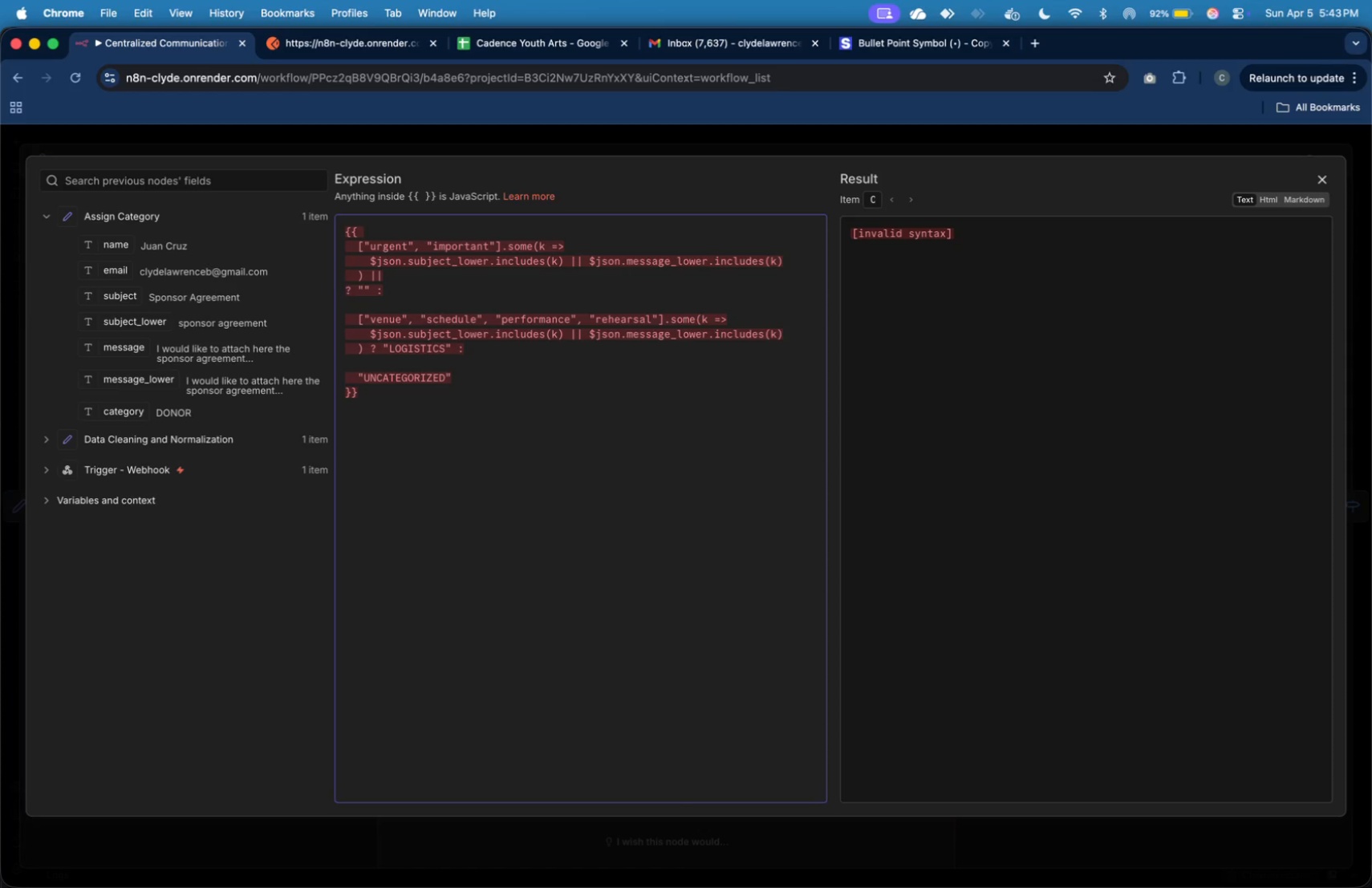 
key(Enter)
 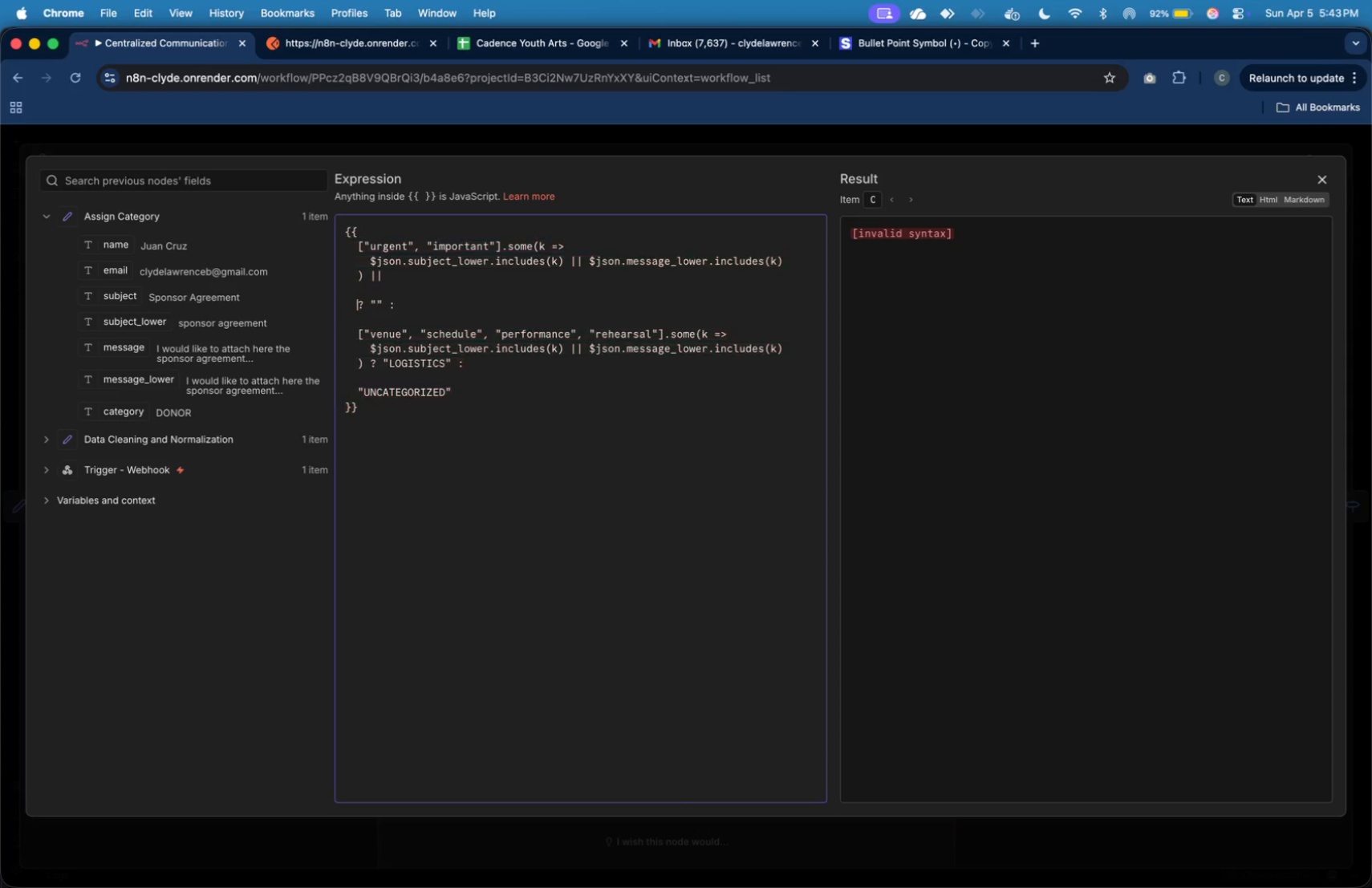 
key(Tab)
 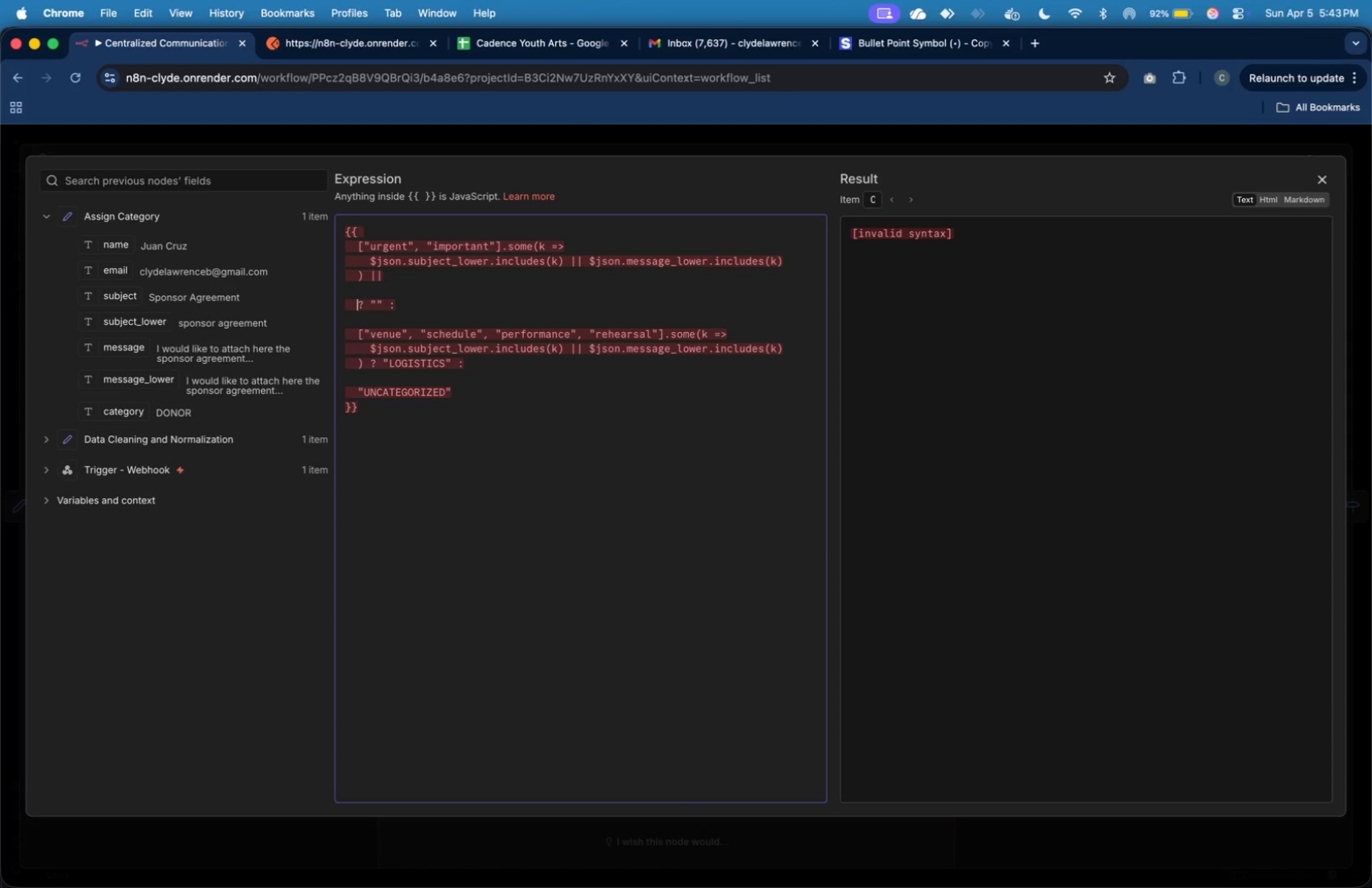 
key(ArrowUp)
 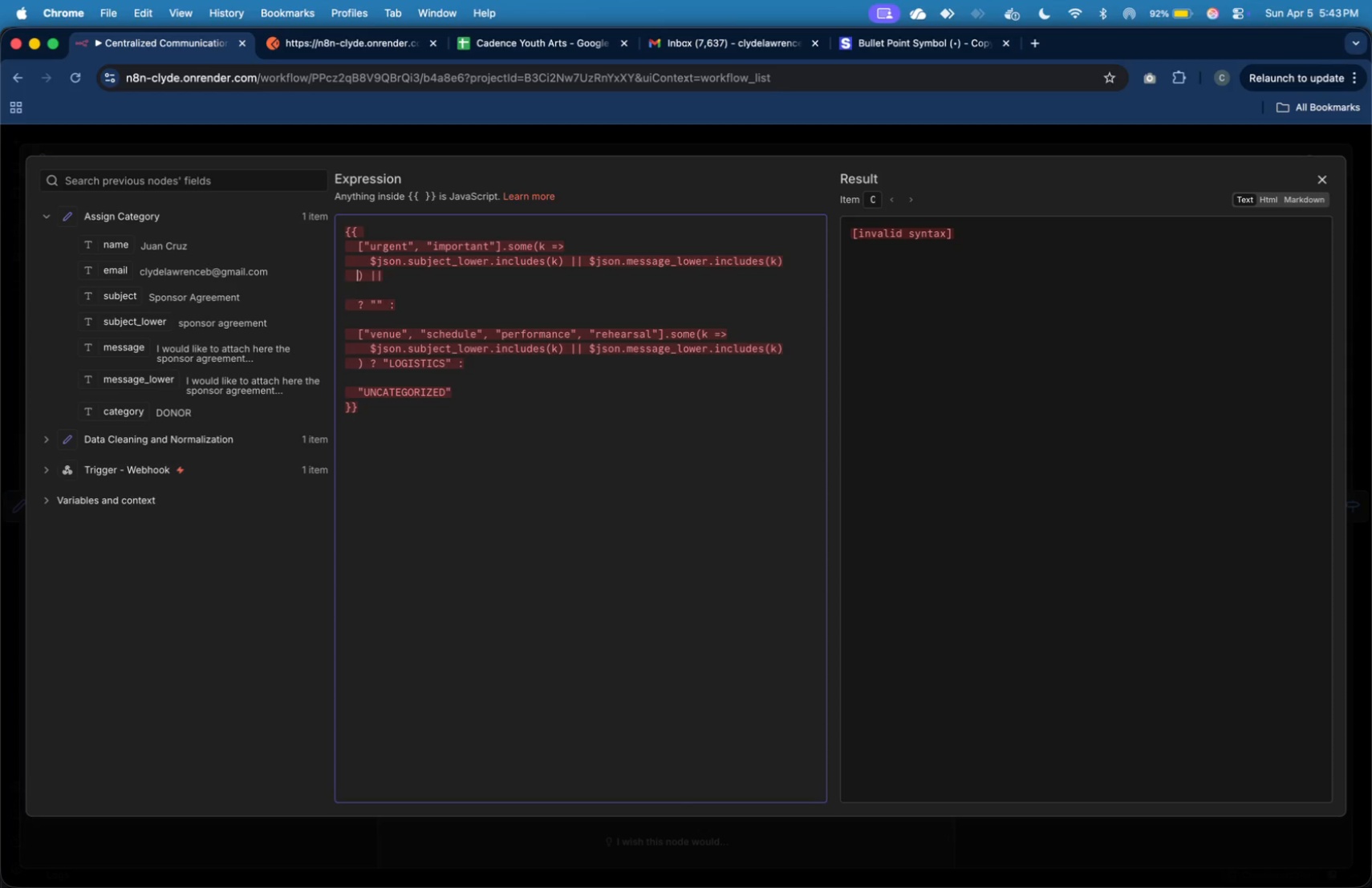 
key(ArrowUp)
 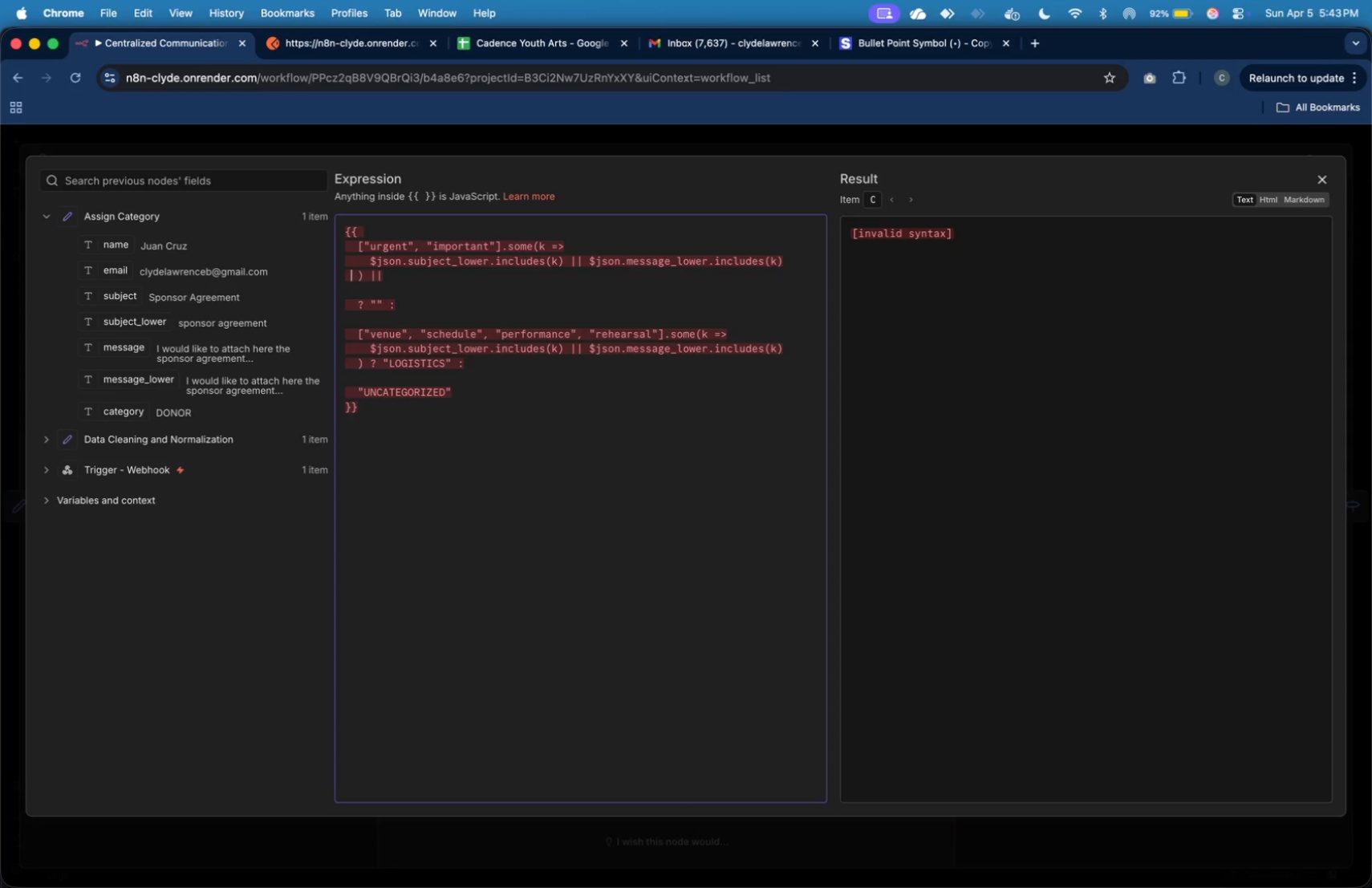 
key(ArrowLeft)
 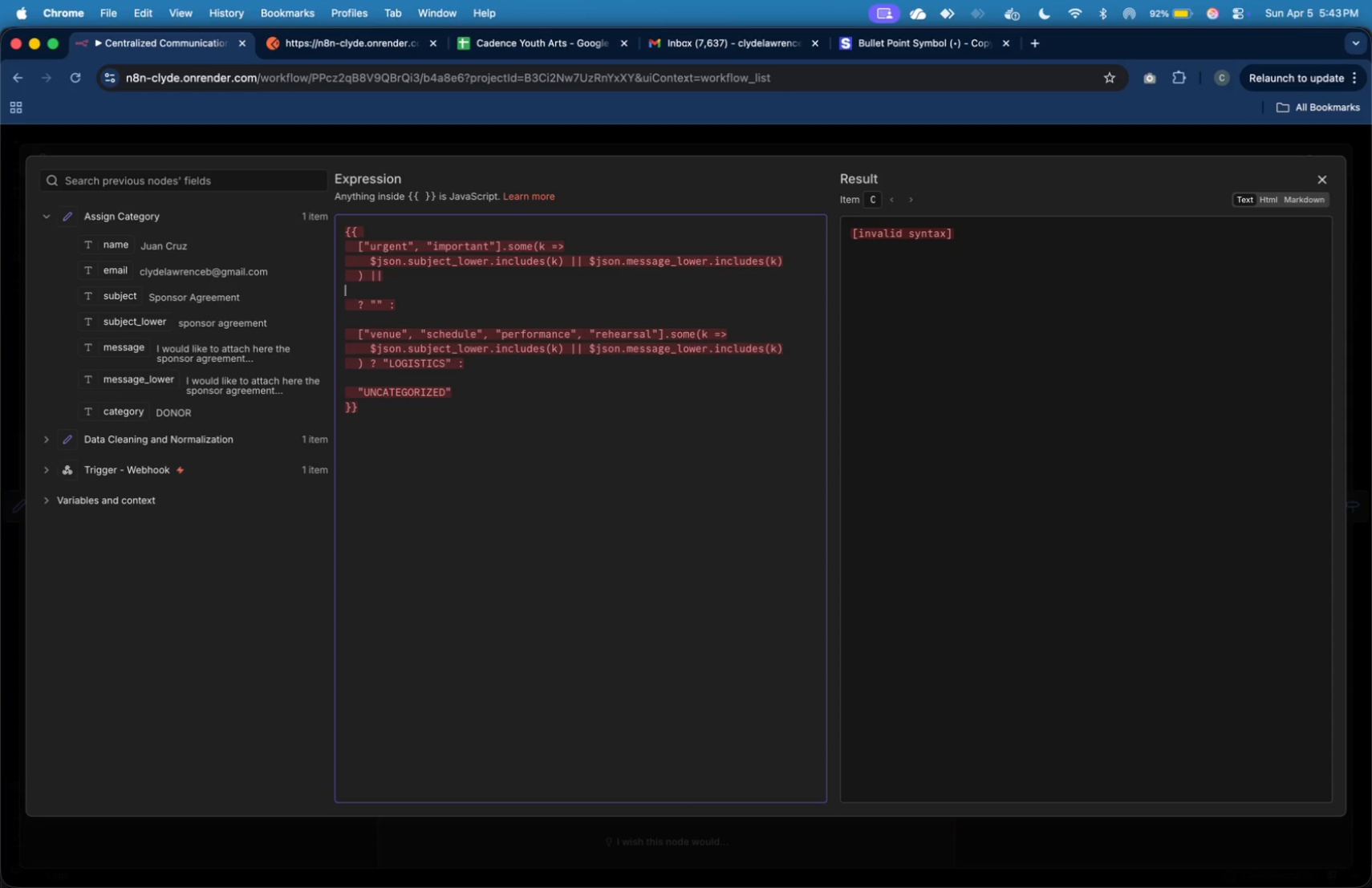 
key(ArrowDown)
 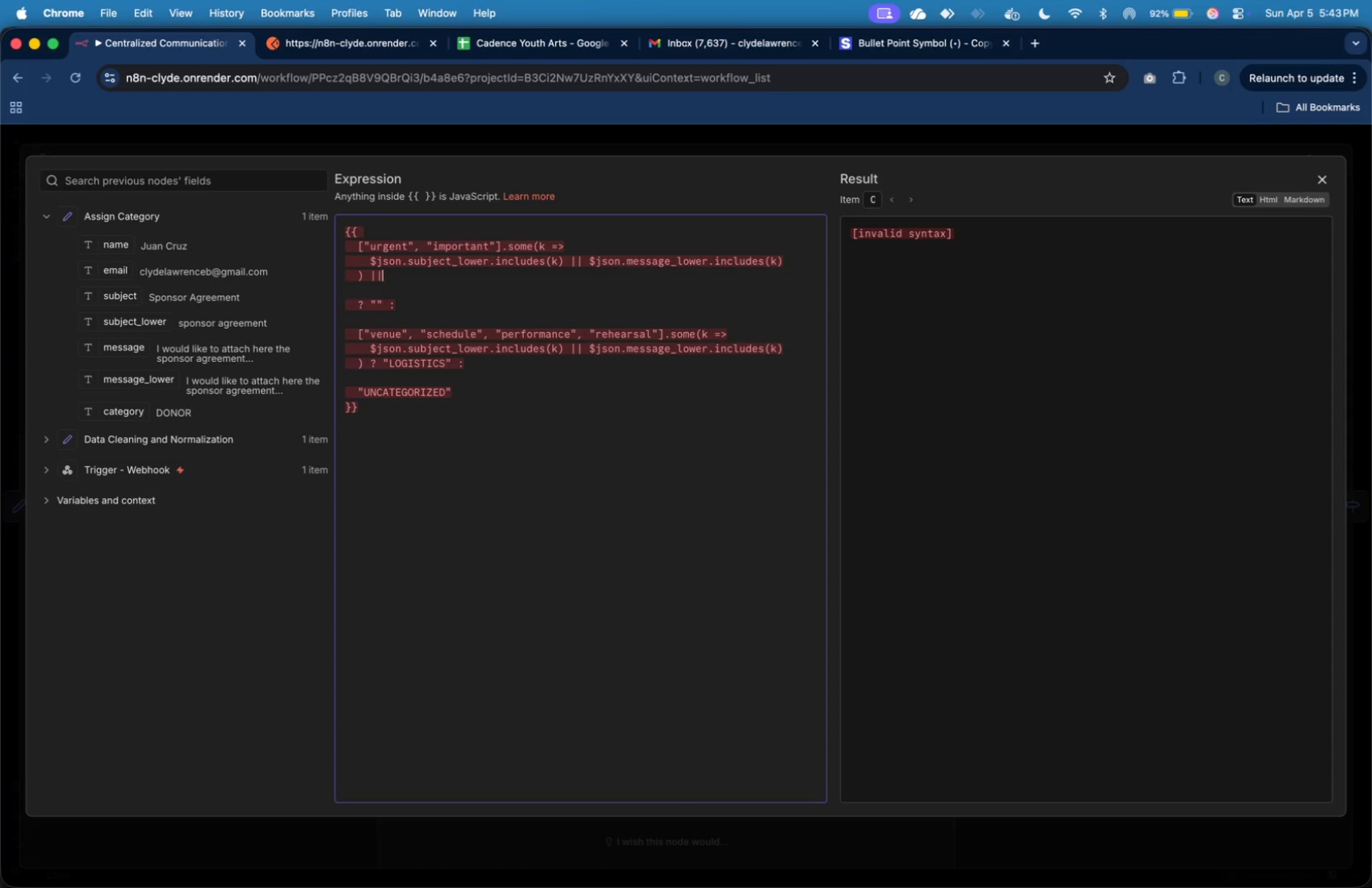 
key(ArrowLeft)
 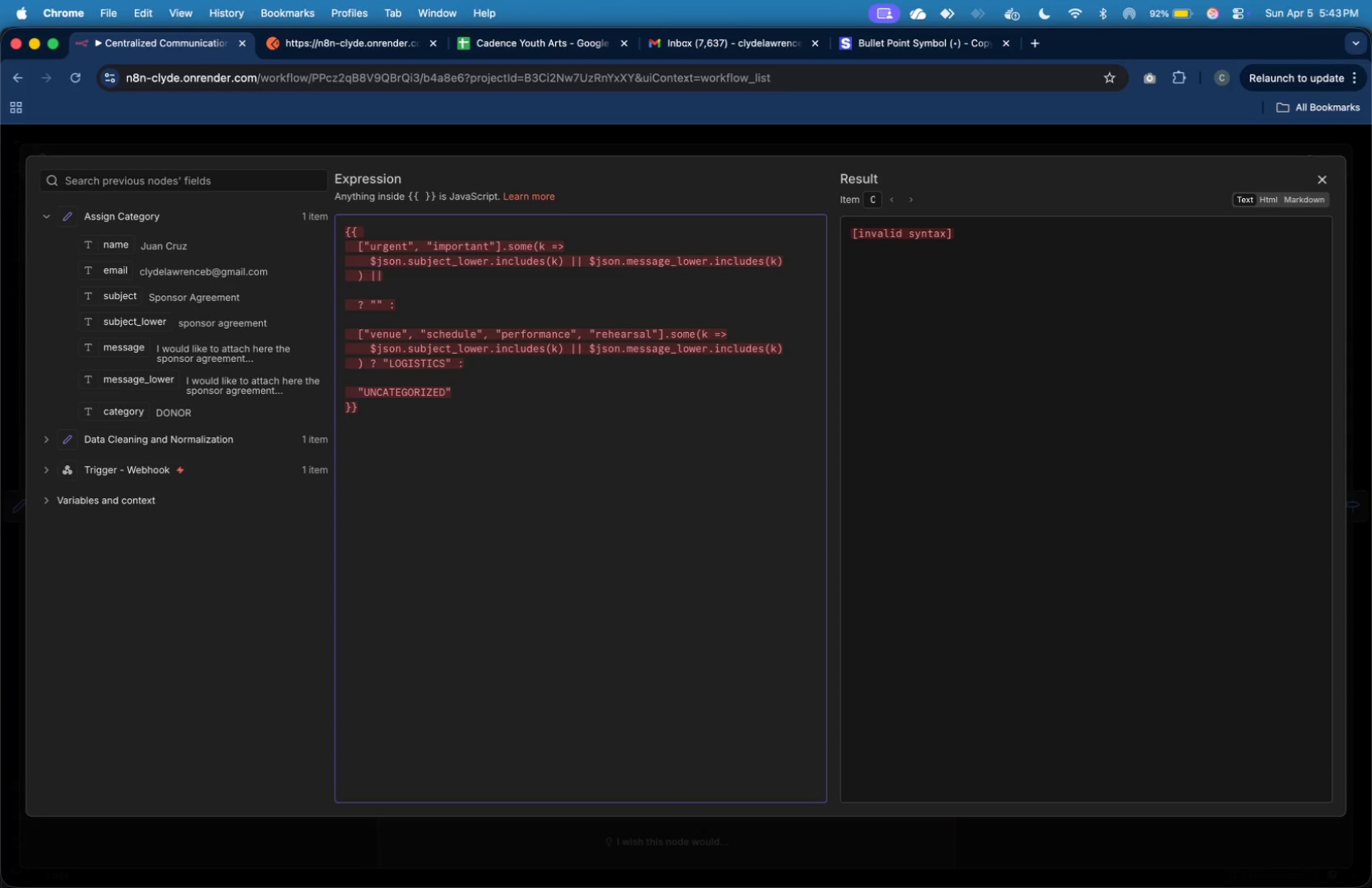 
key(Space)
 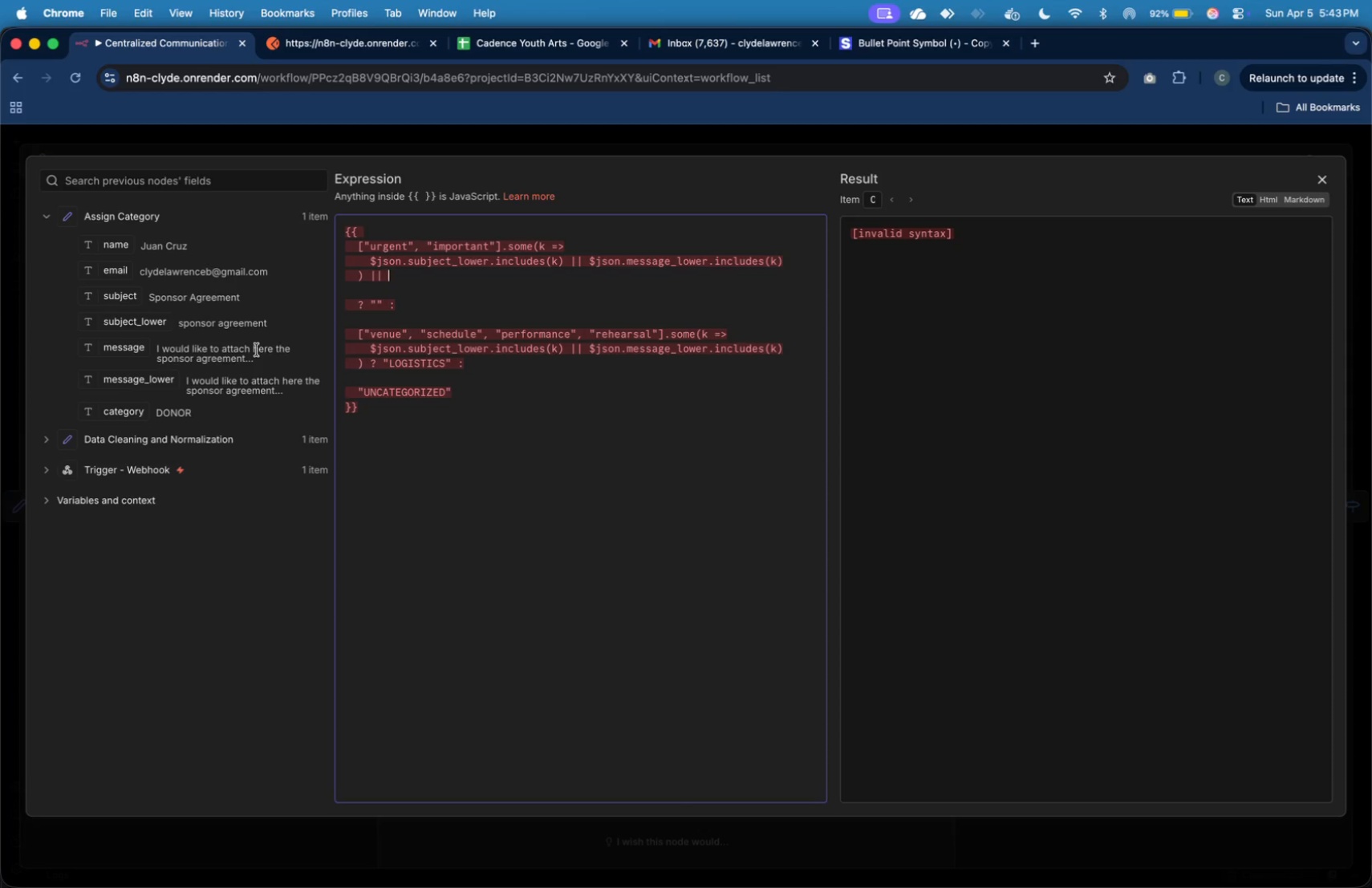 
left_click_drag(start_coordinate=[140, 412], to_coordinate=[408, 277])
 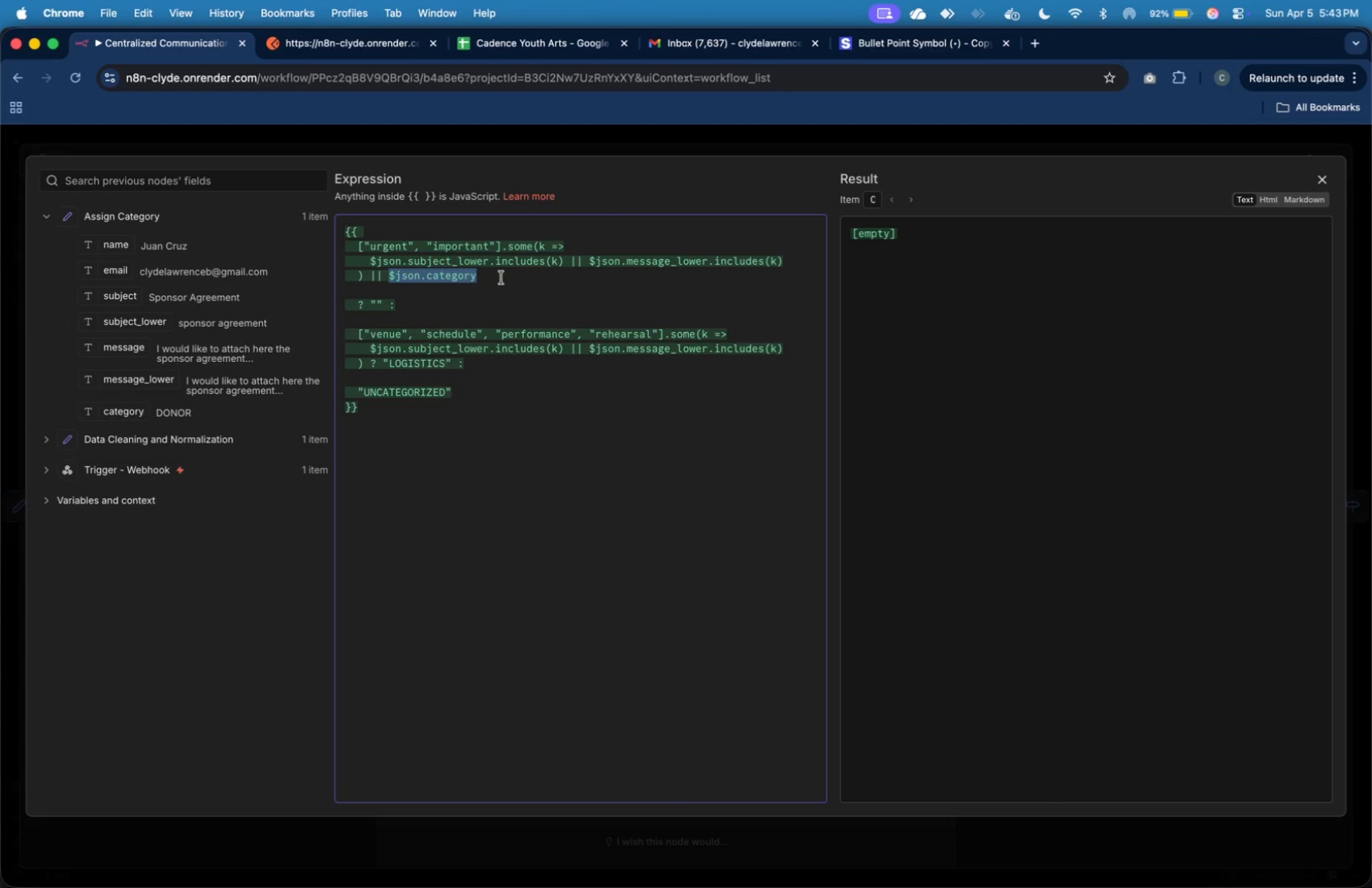 
left_click([506, 278])
 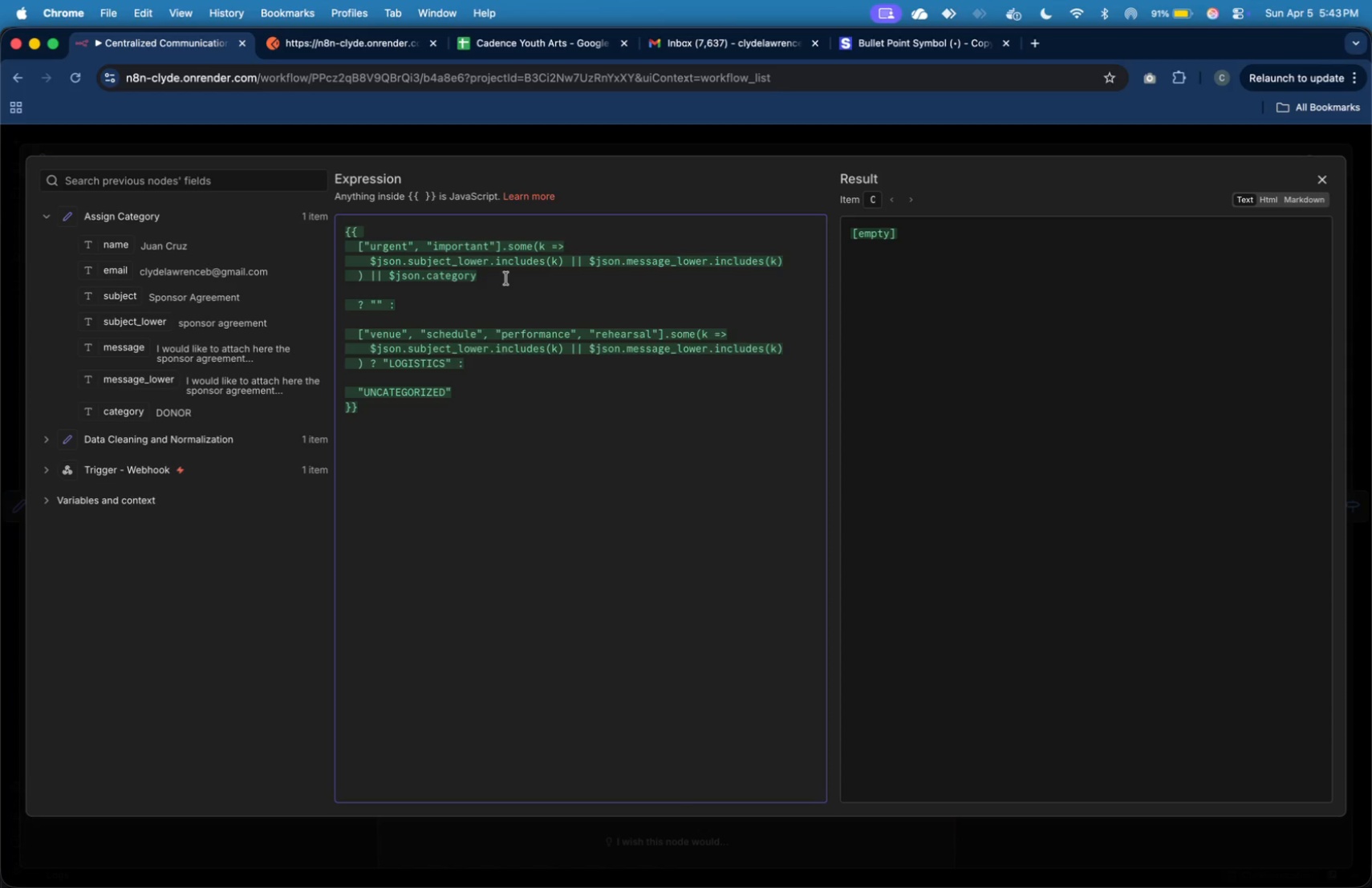 
key(Space)
 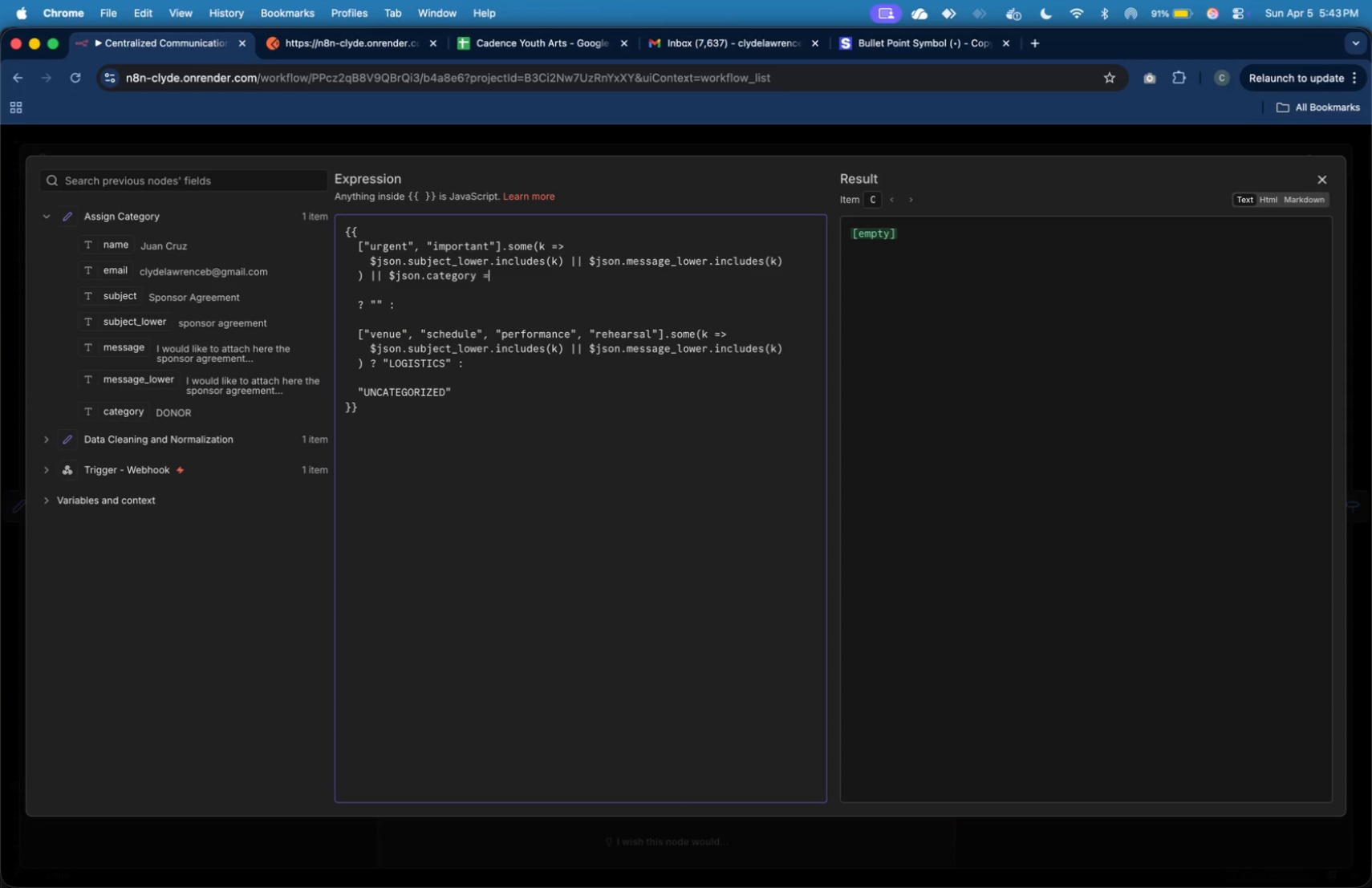 
key(Equal)
 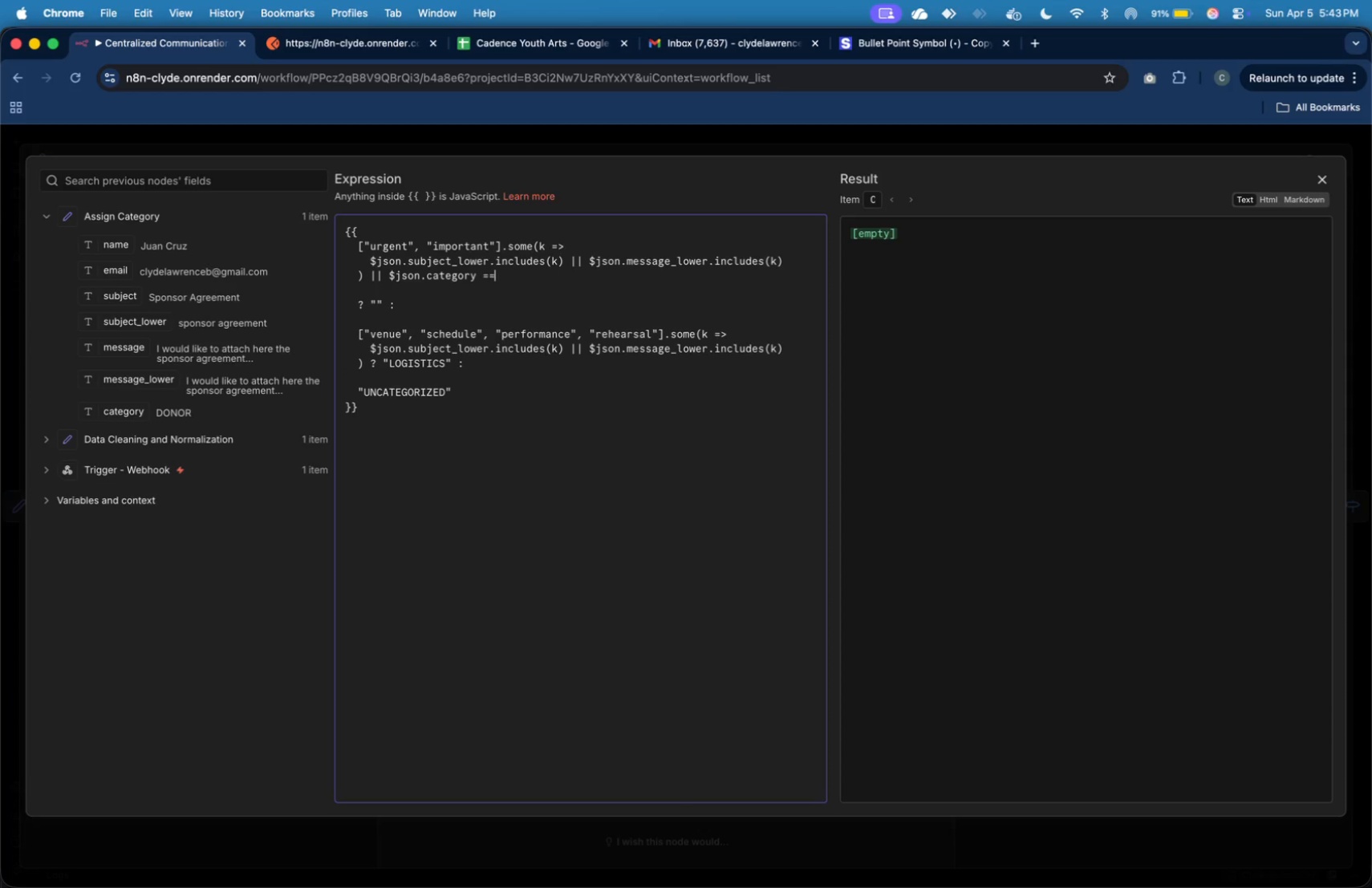 
key(Equal)
 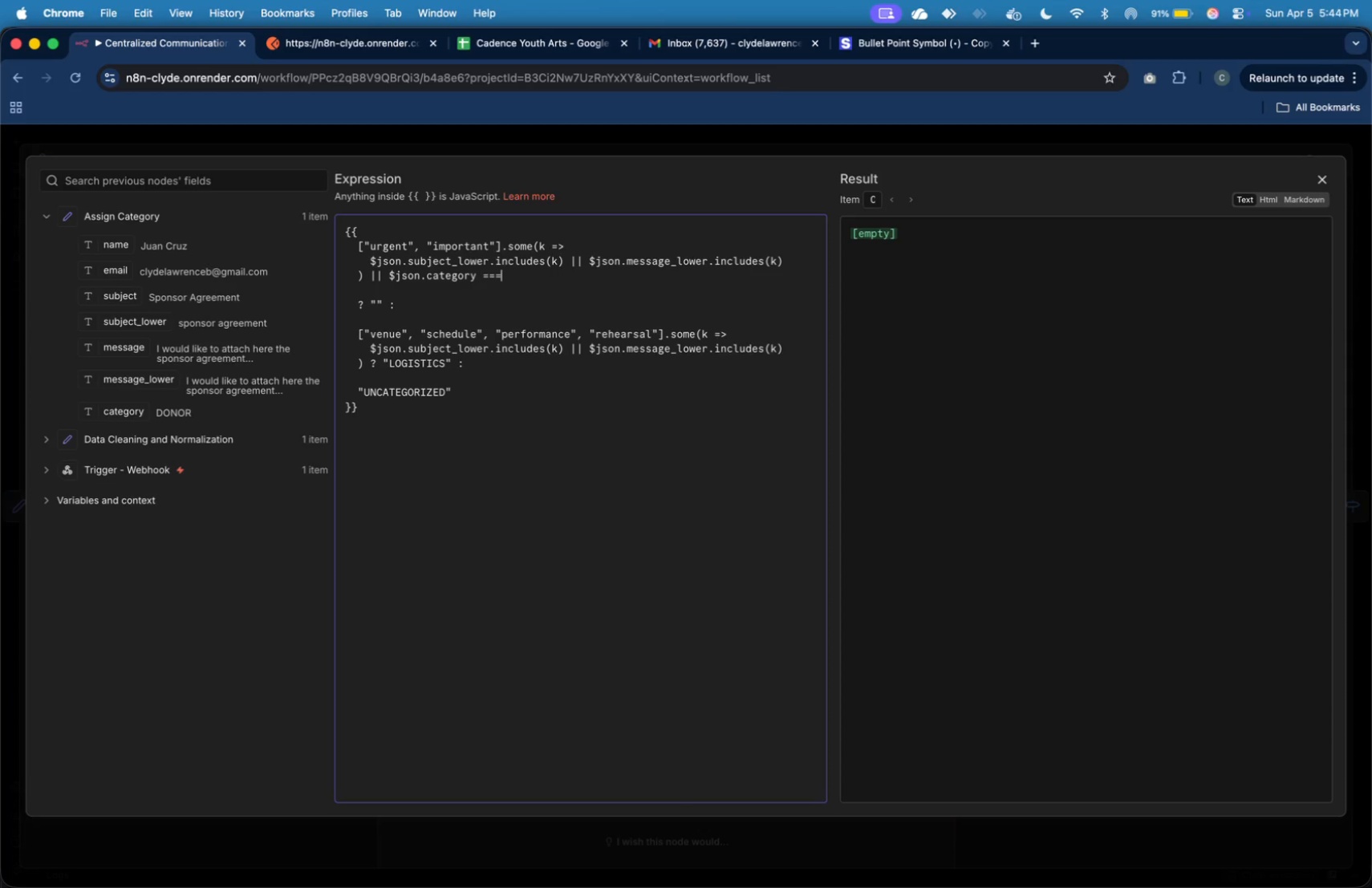 
key(Equal)
 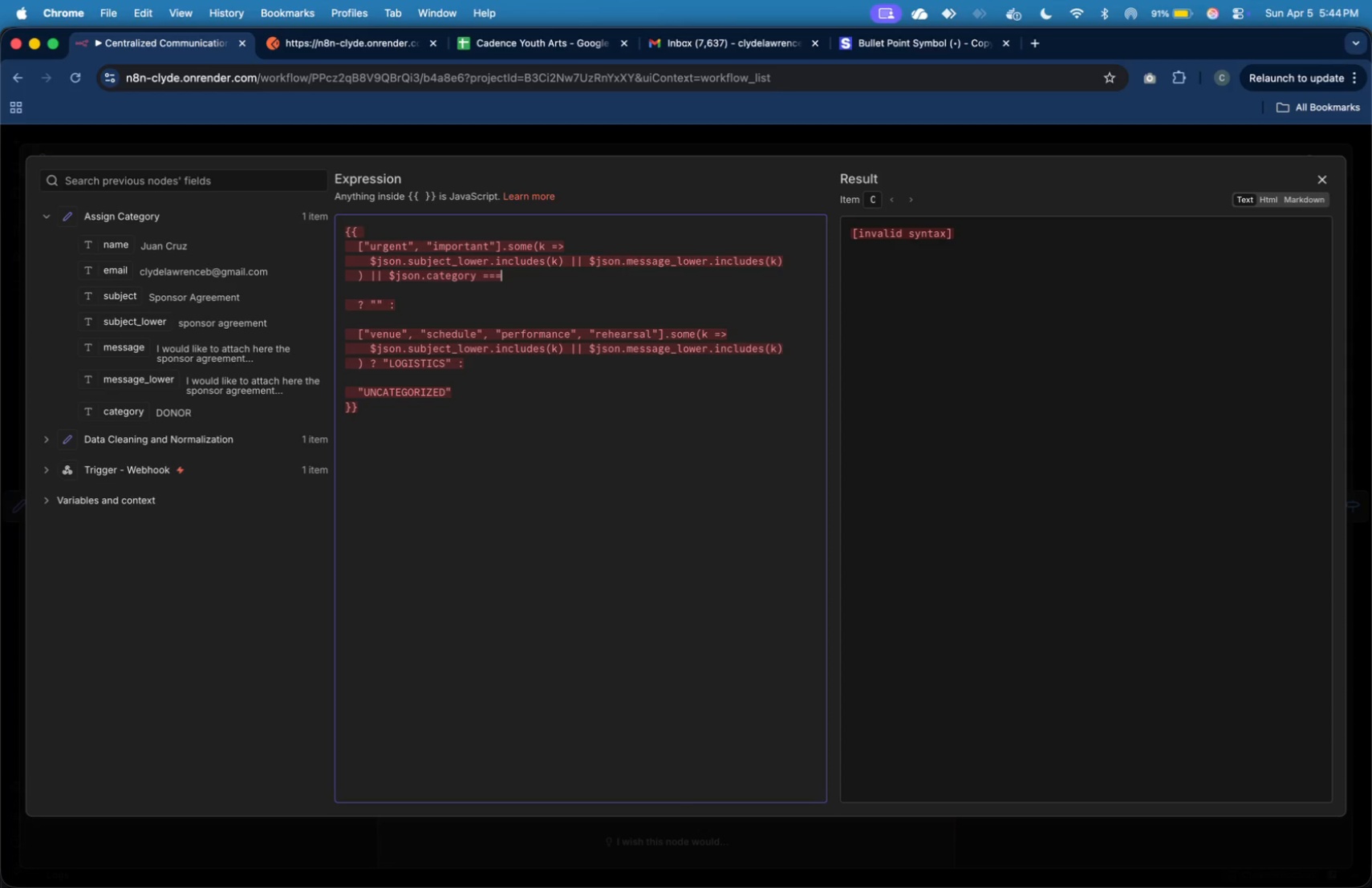 
key(Shift+ShiftLeft)
 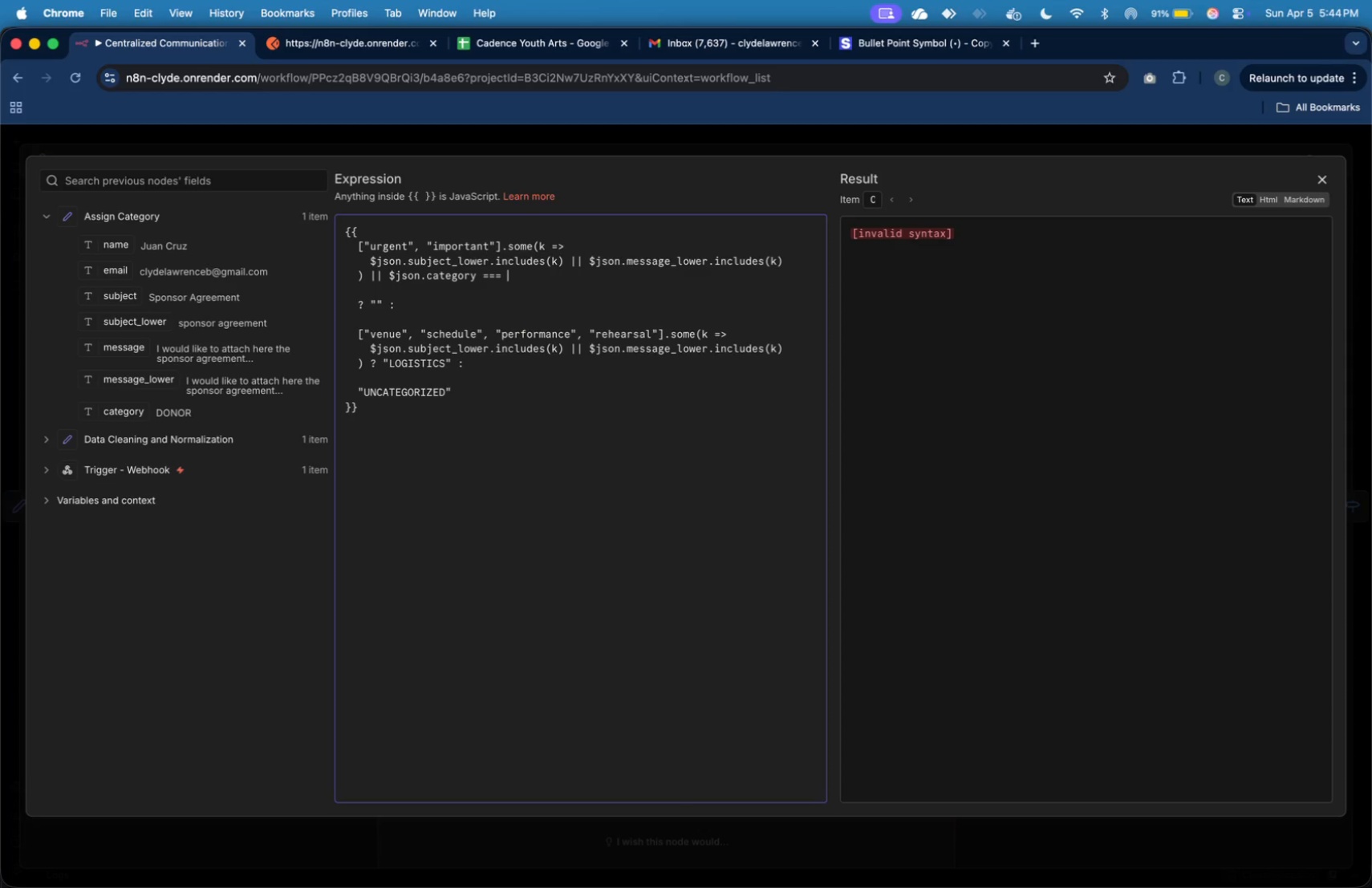 
key(Space)
 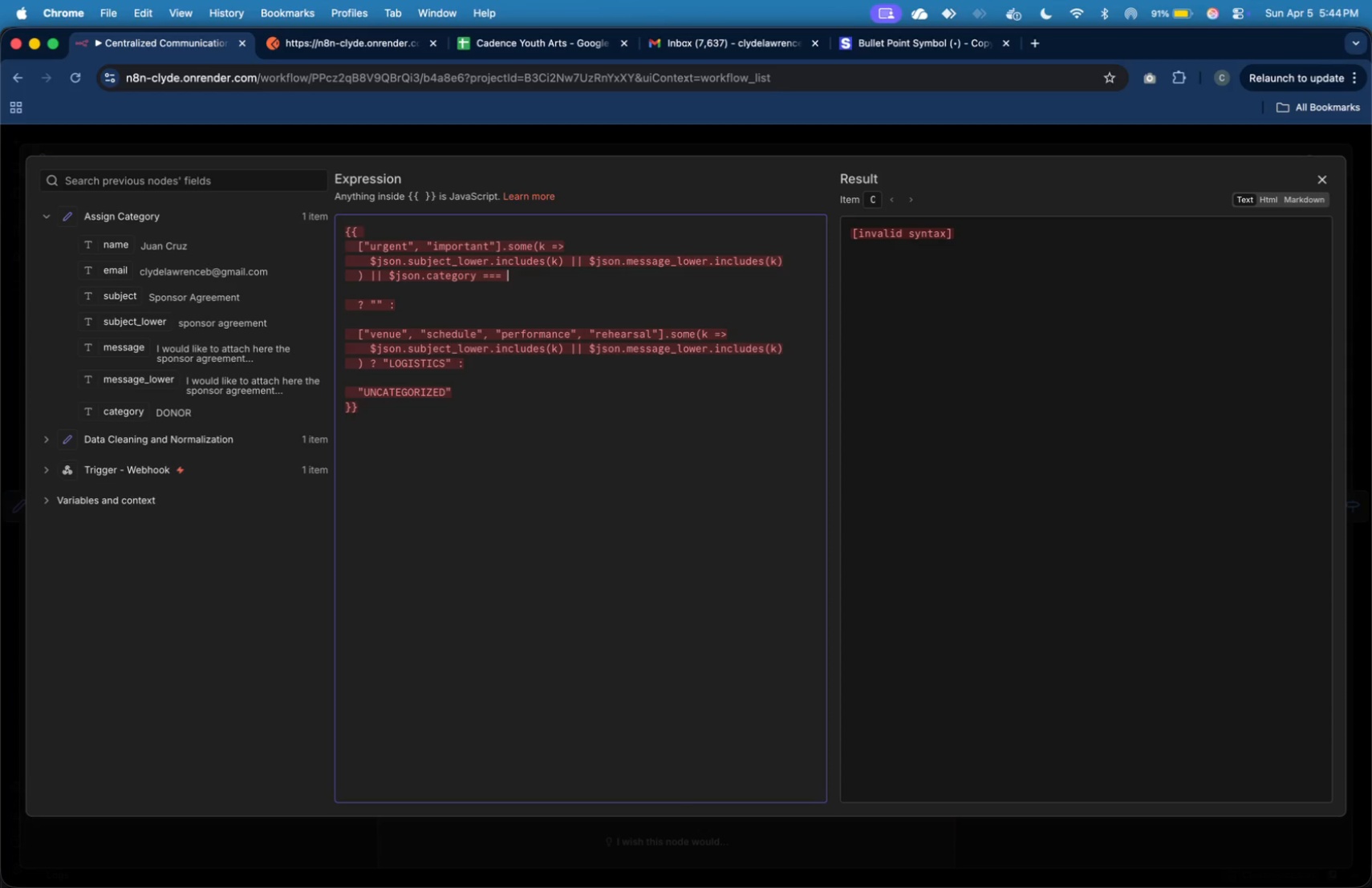 
key(Shift+Quote)
 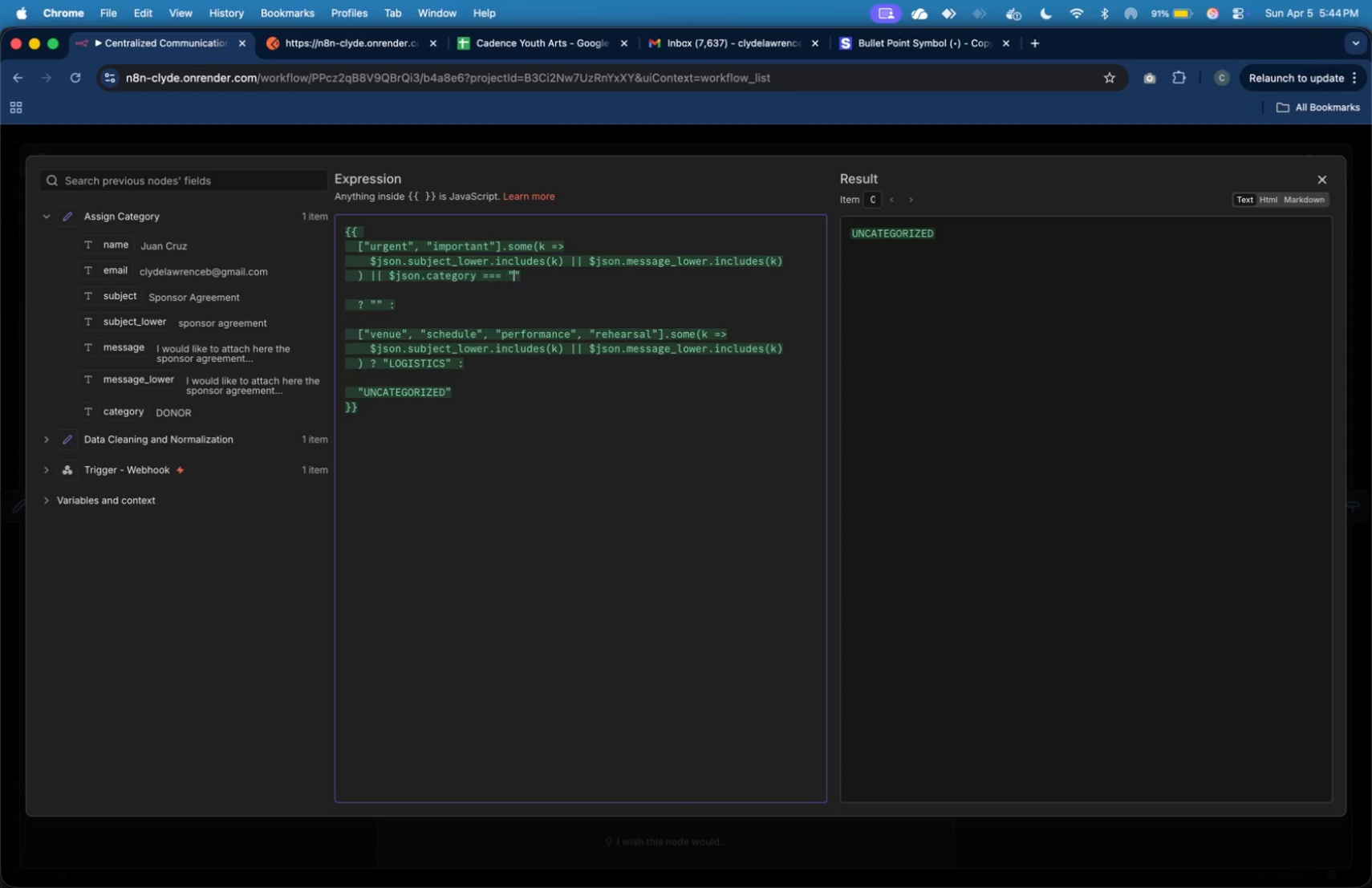 
key(Shift+Quote)
 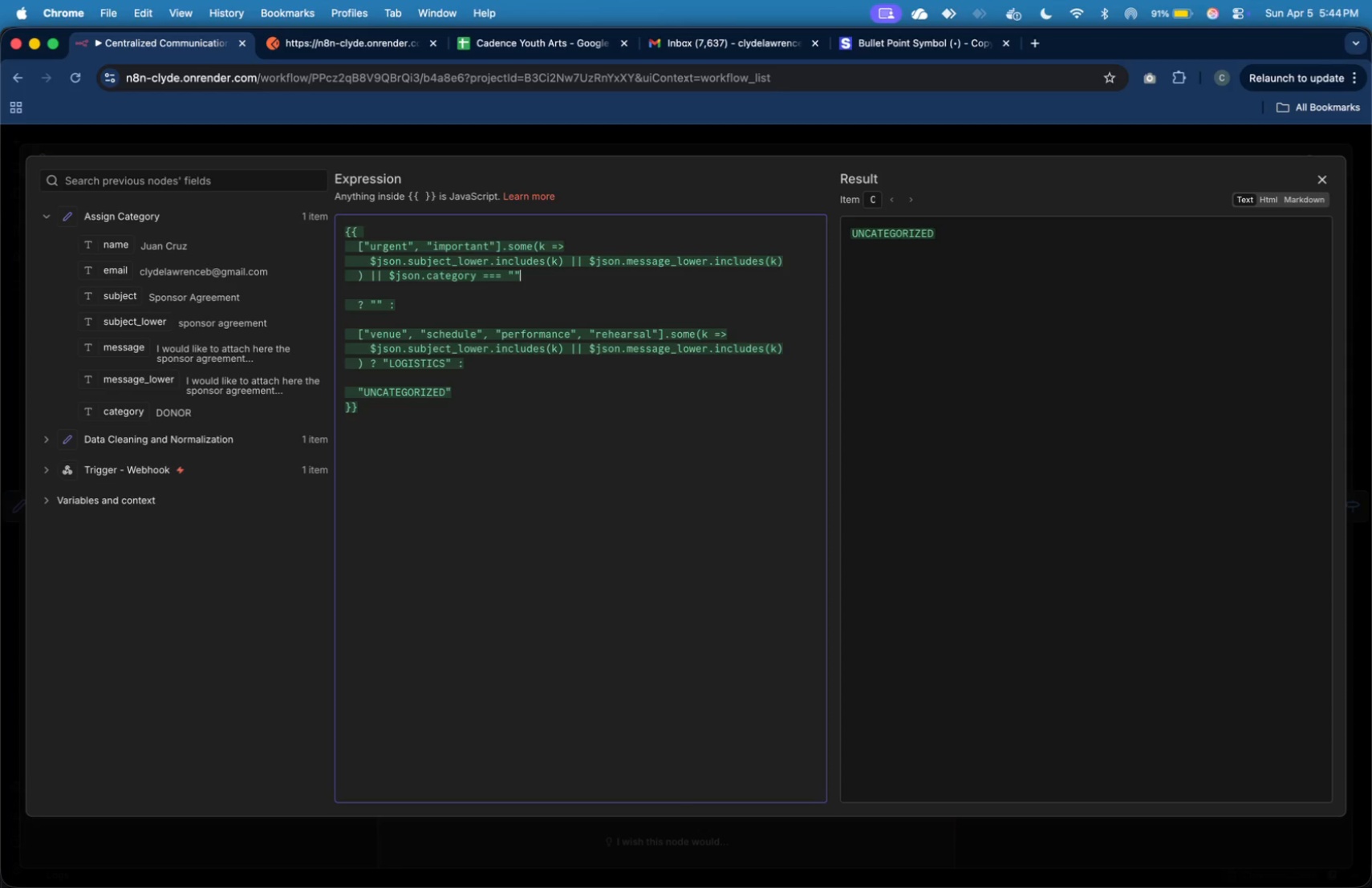 
key(ArrowLeft)
 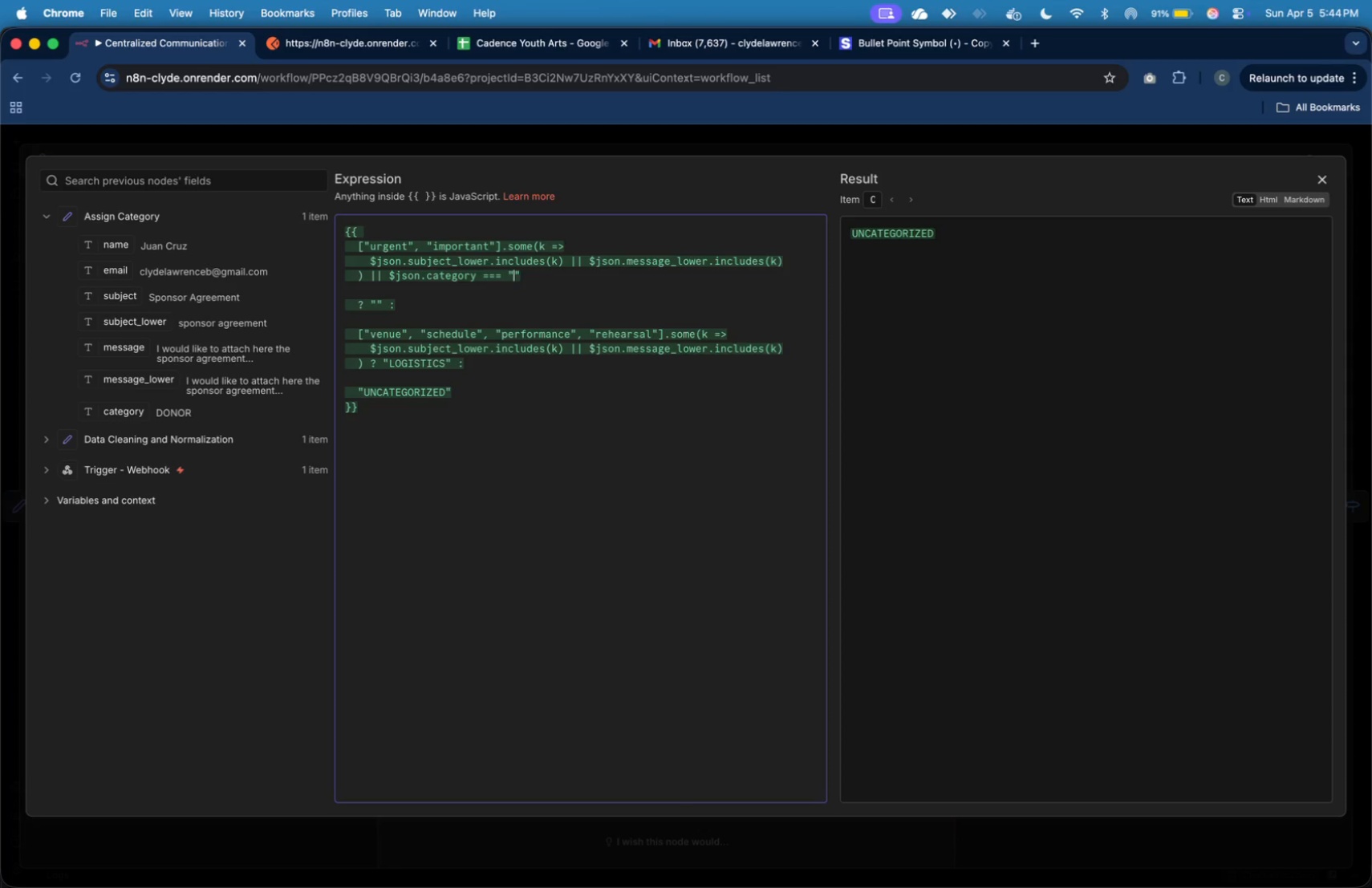 
type(SCHO)
 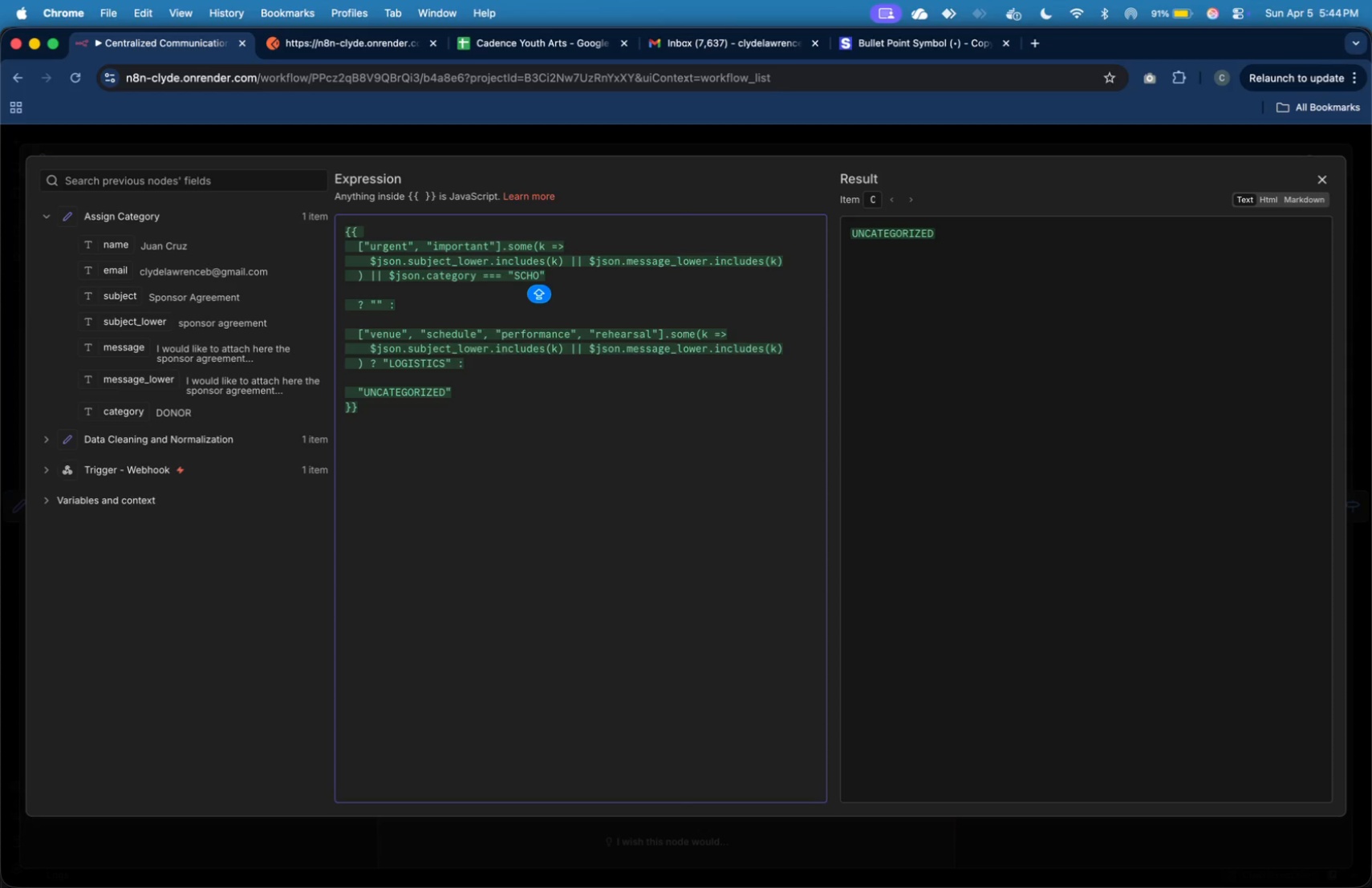 
type(LARSHIP)
 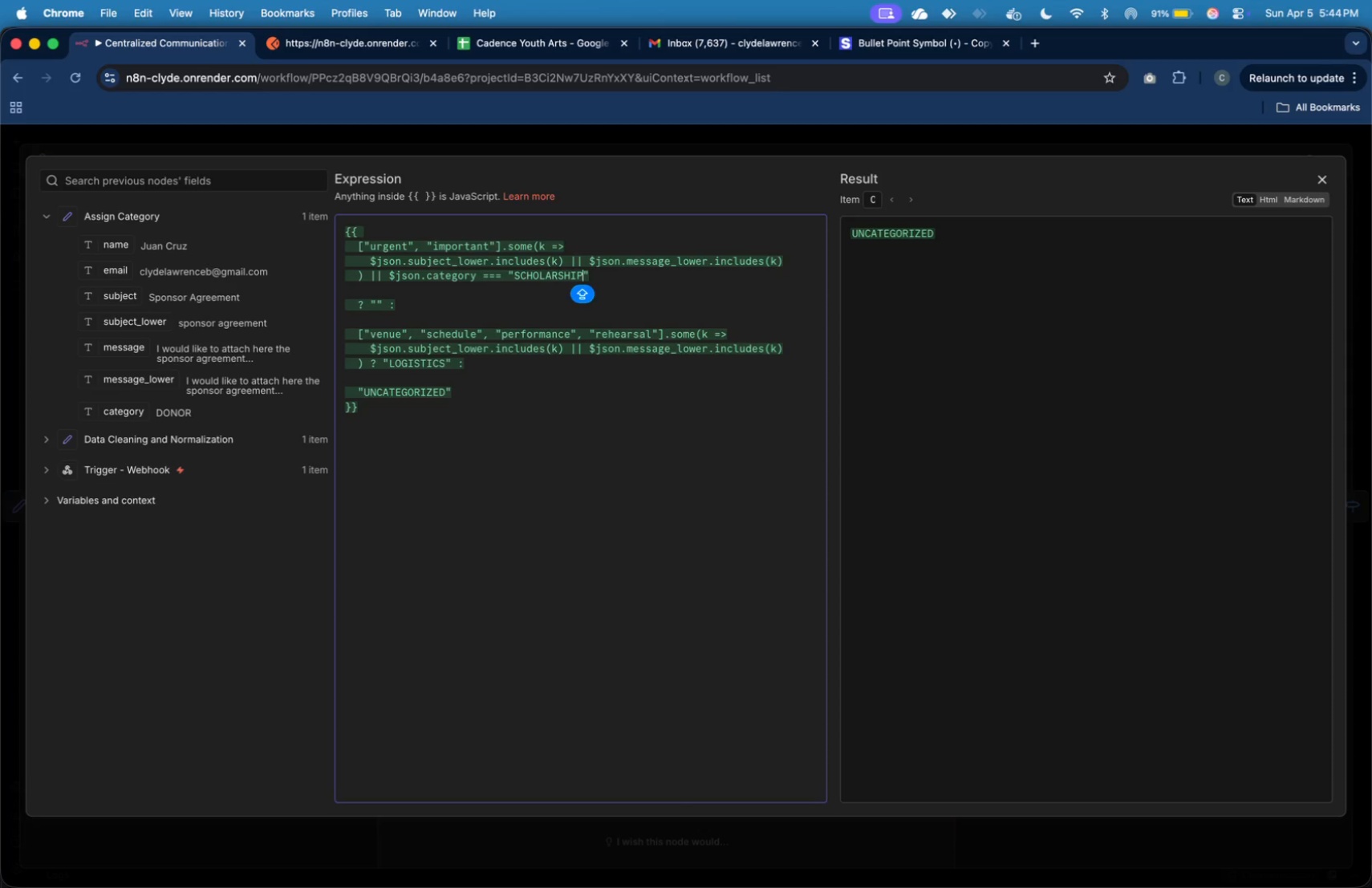 
key(ArrowRight)
 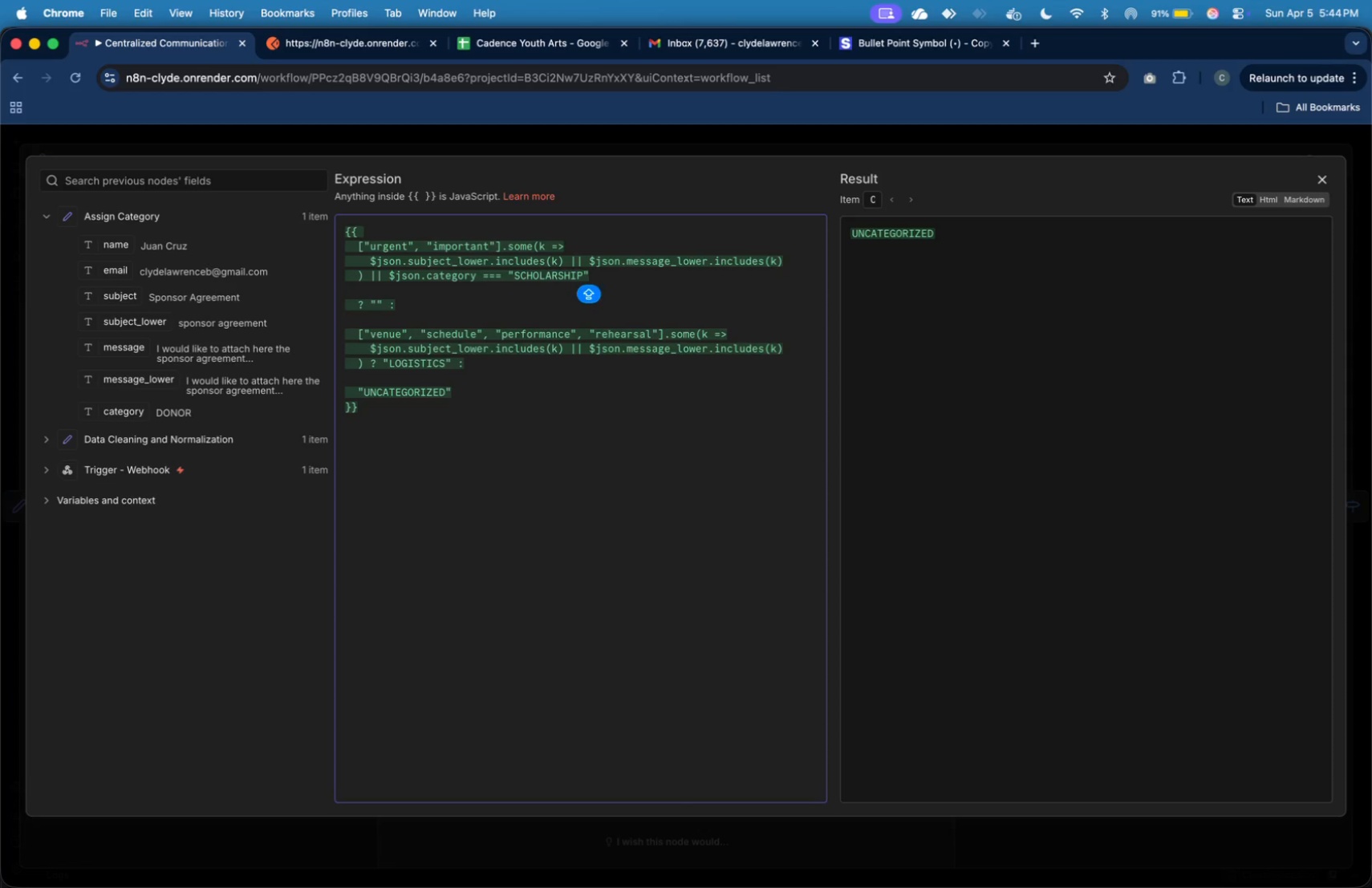 
key(ArrowRight)
 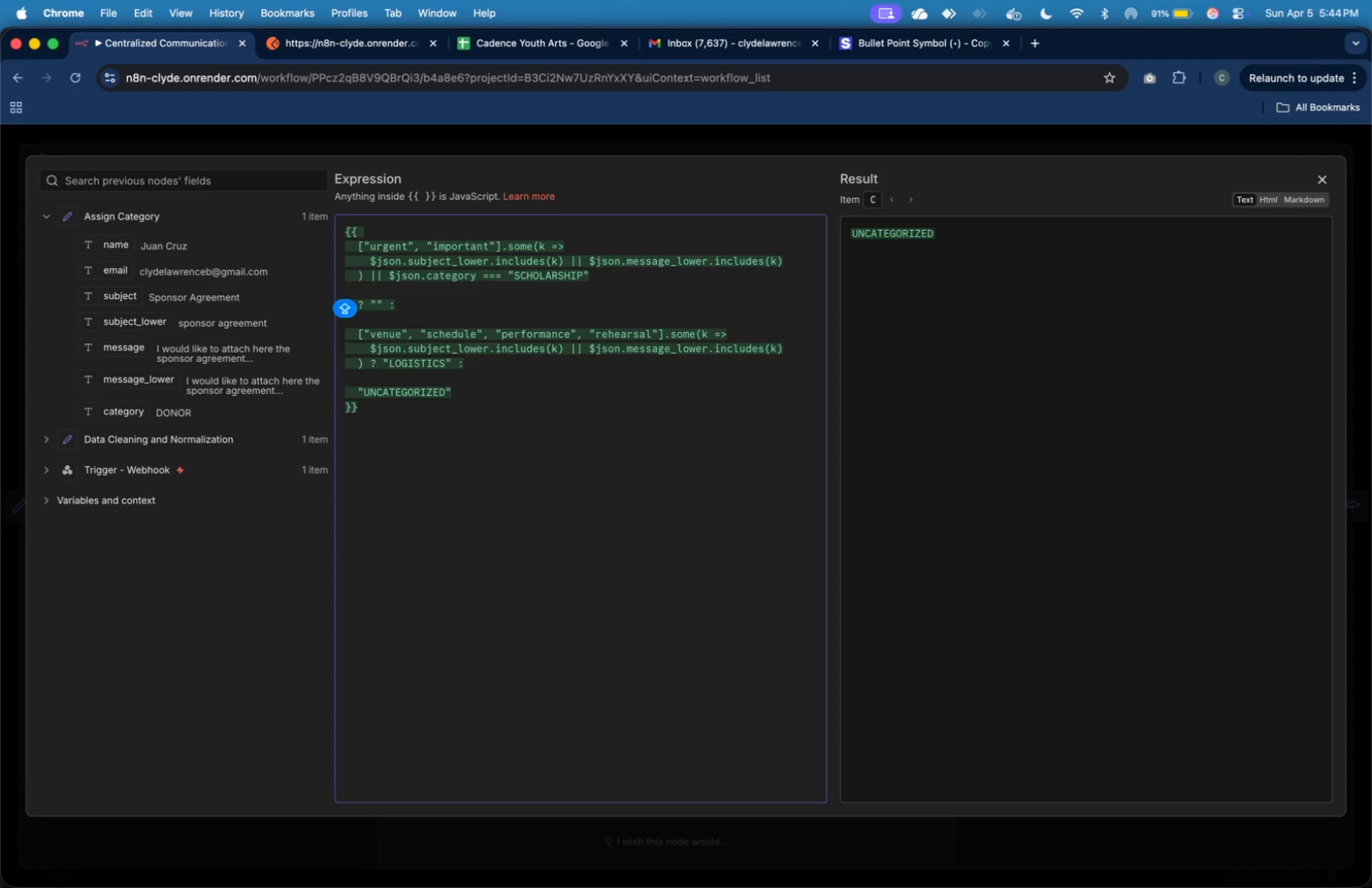 
key(Backspace)
 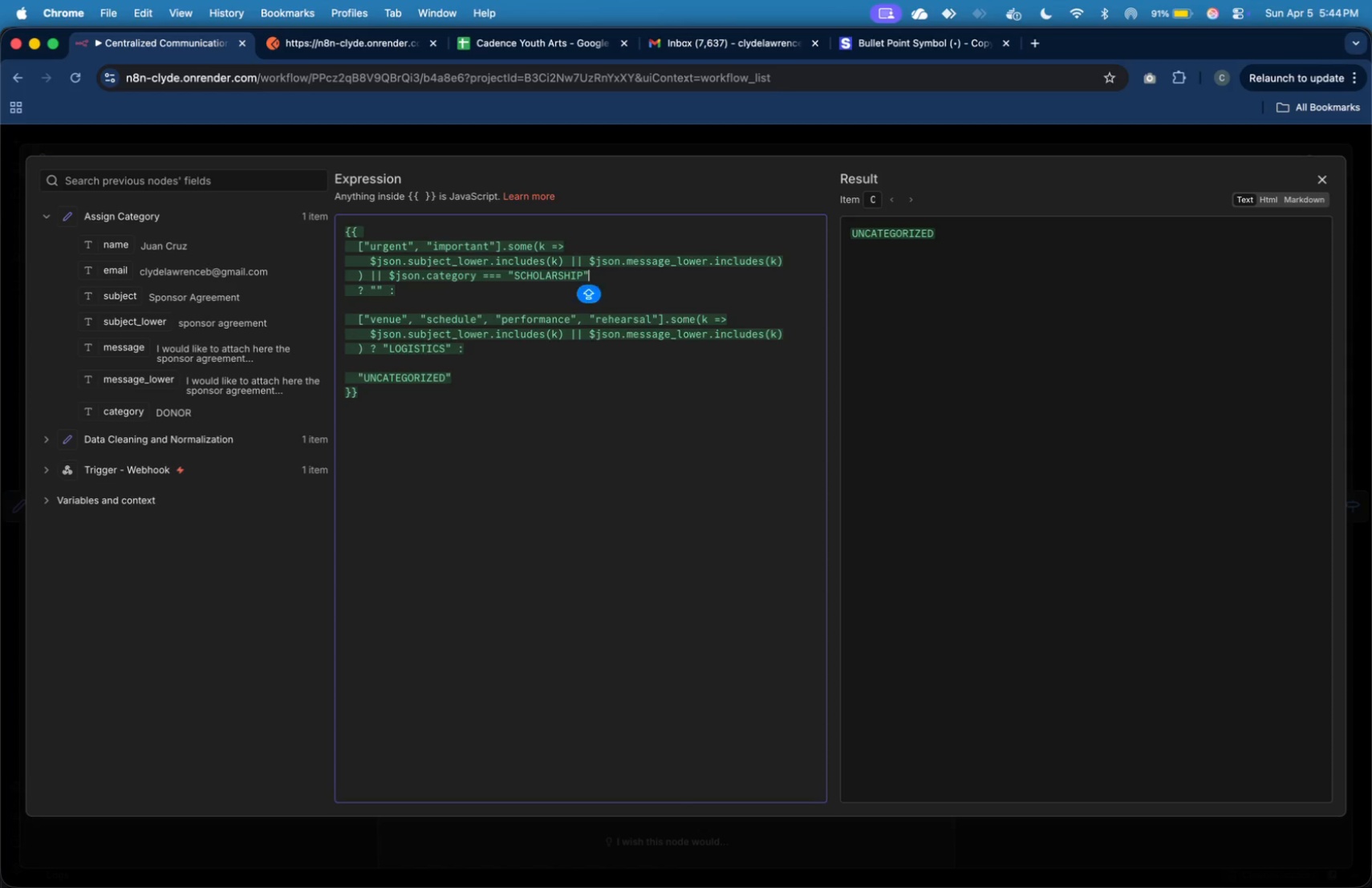 
key(ArrowRight)
 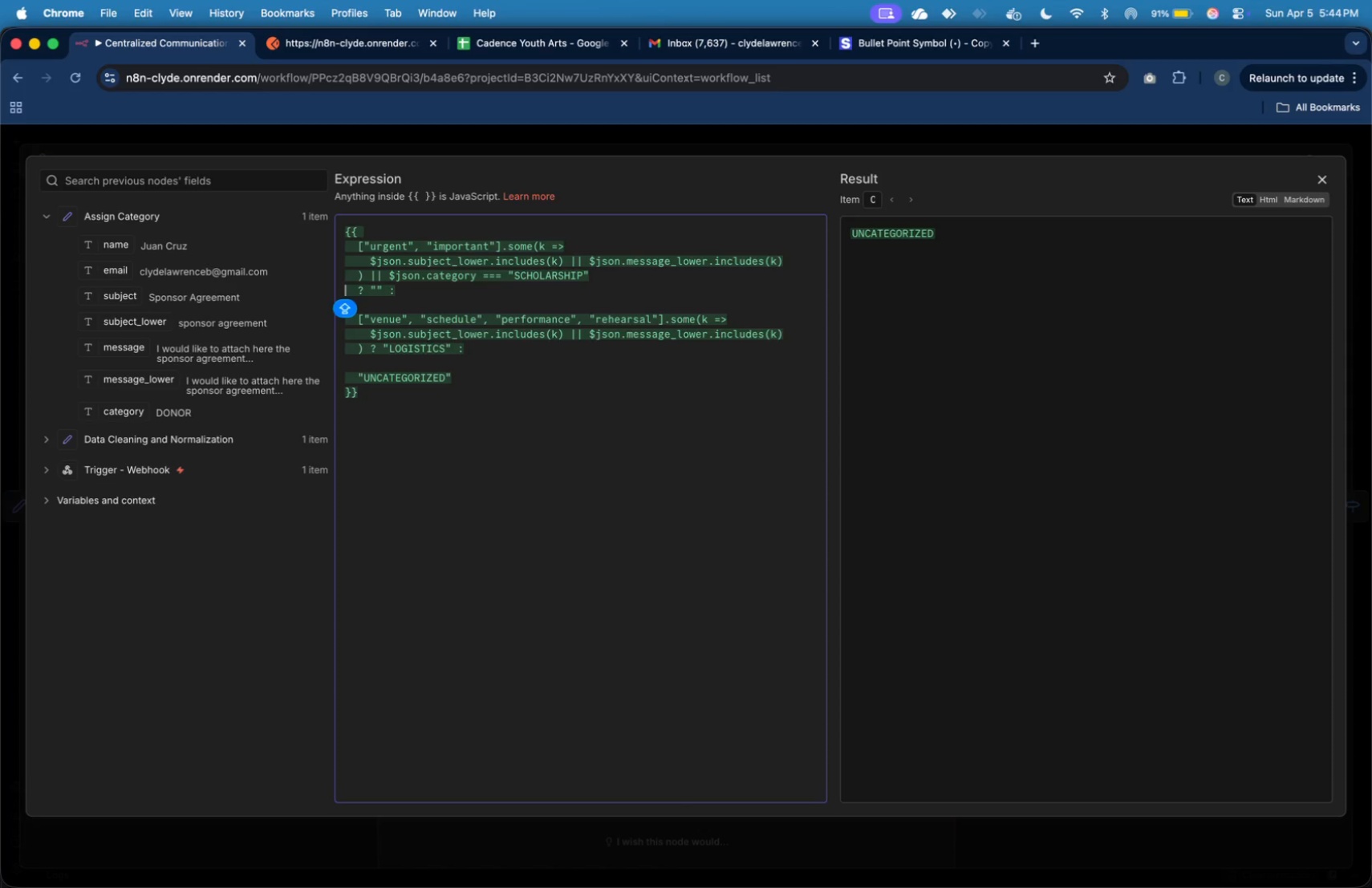 
key(Tab)
 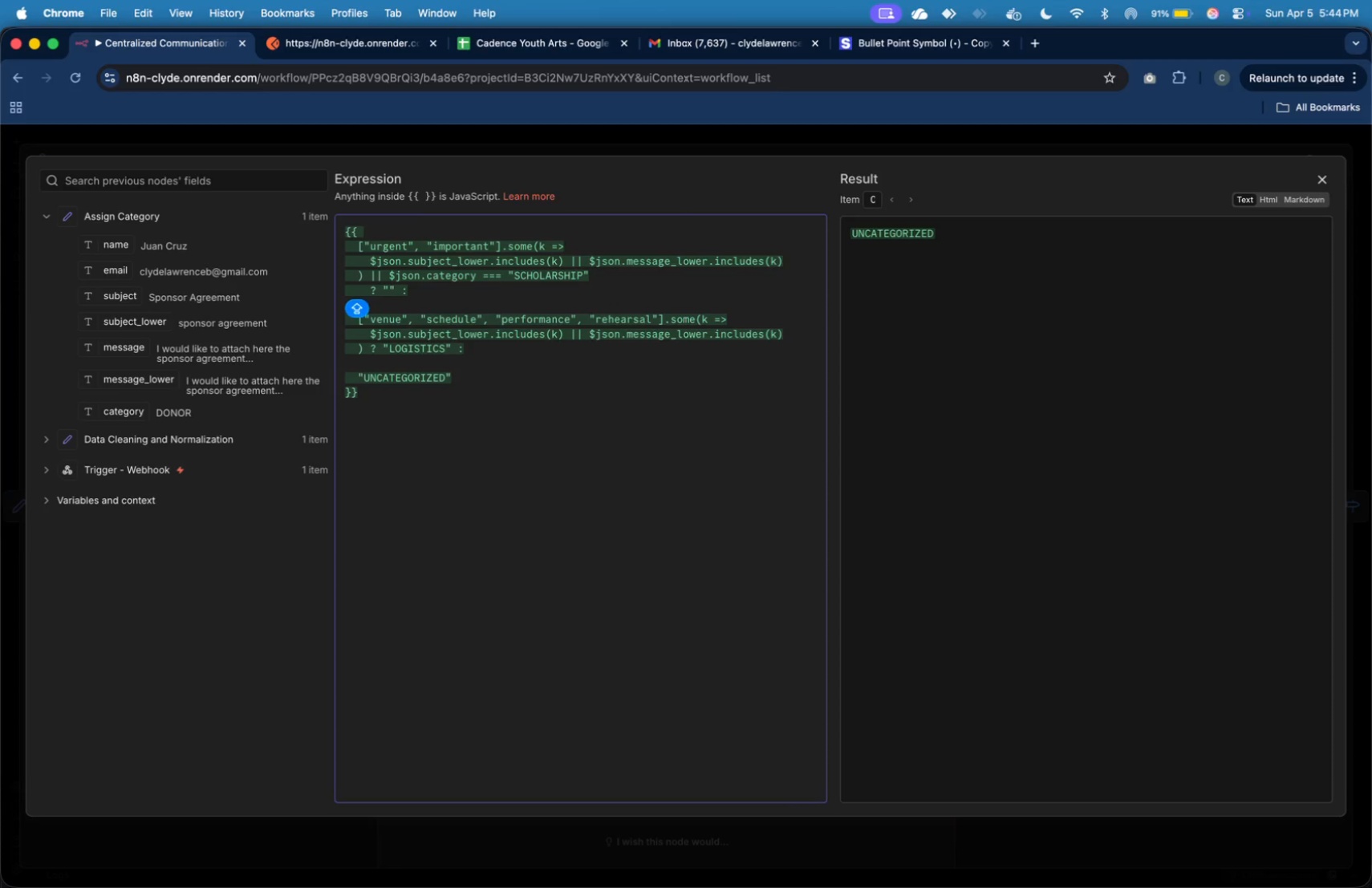 
hold_key(key=ArrowRight, duration=0.82)
 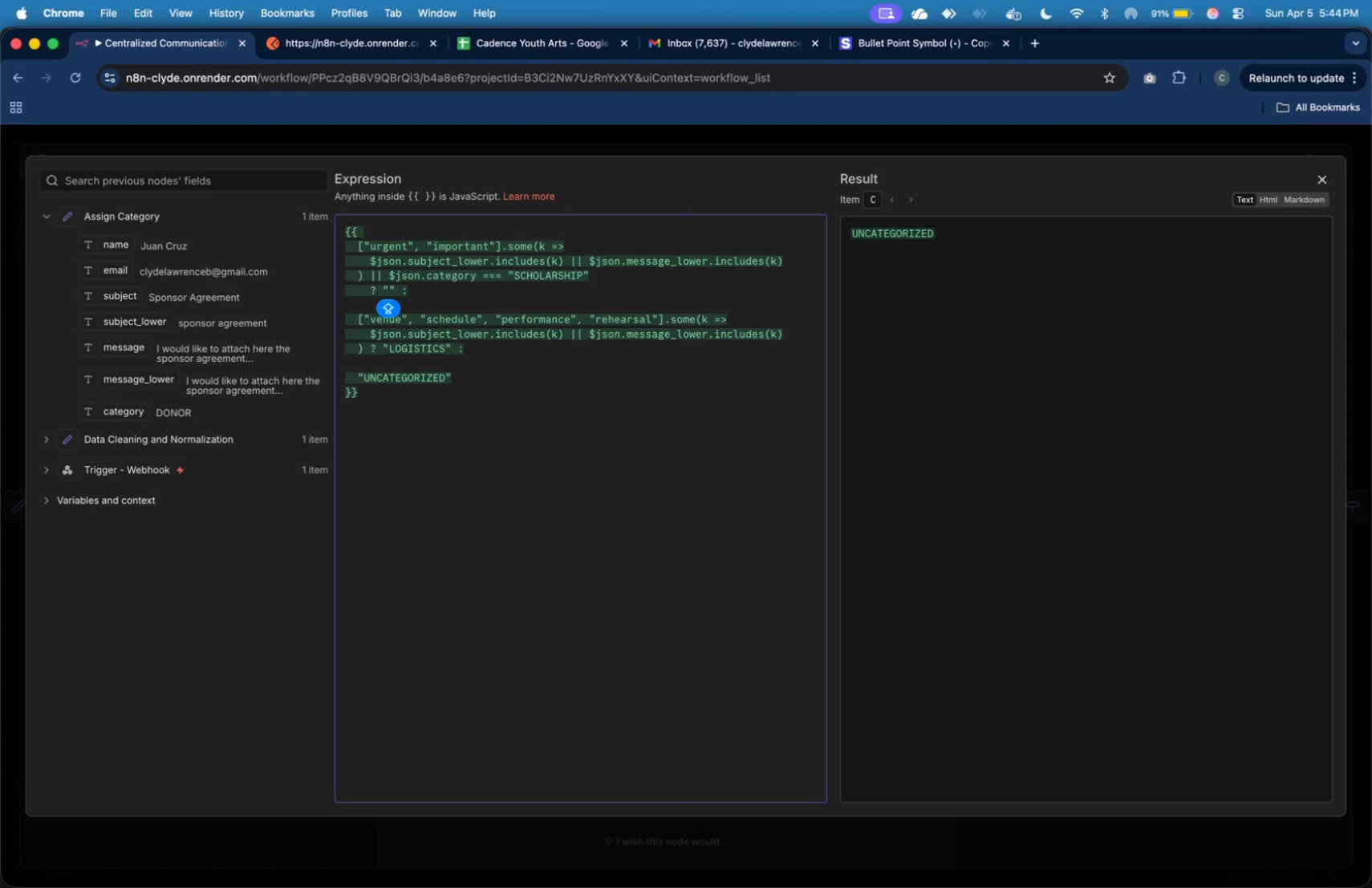 
type(HIGH)
 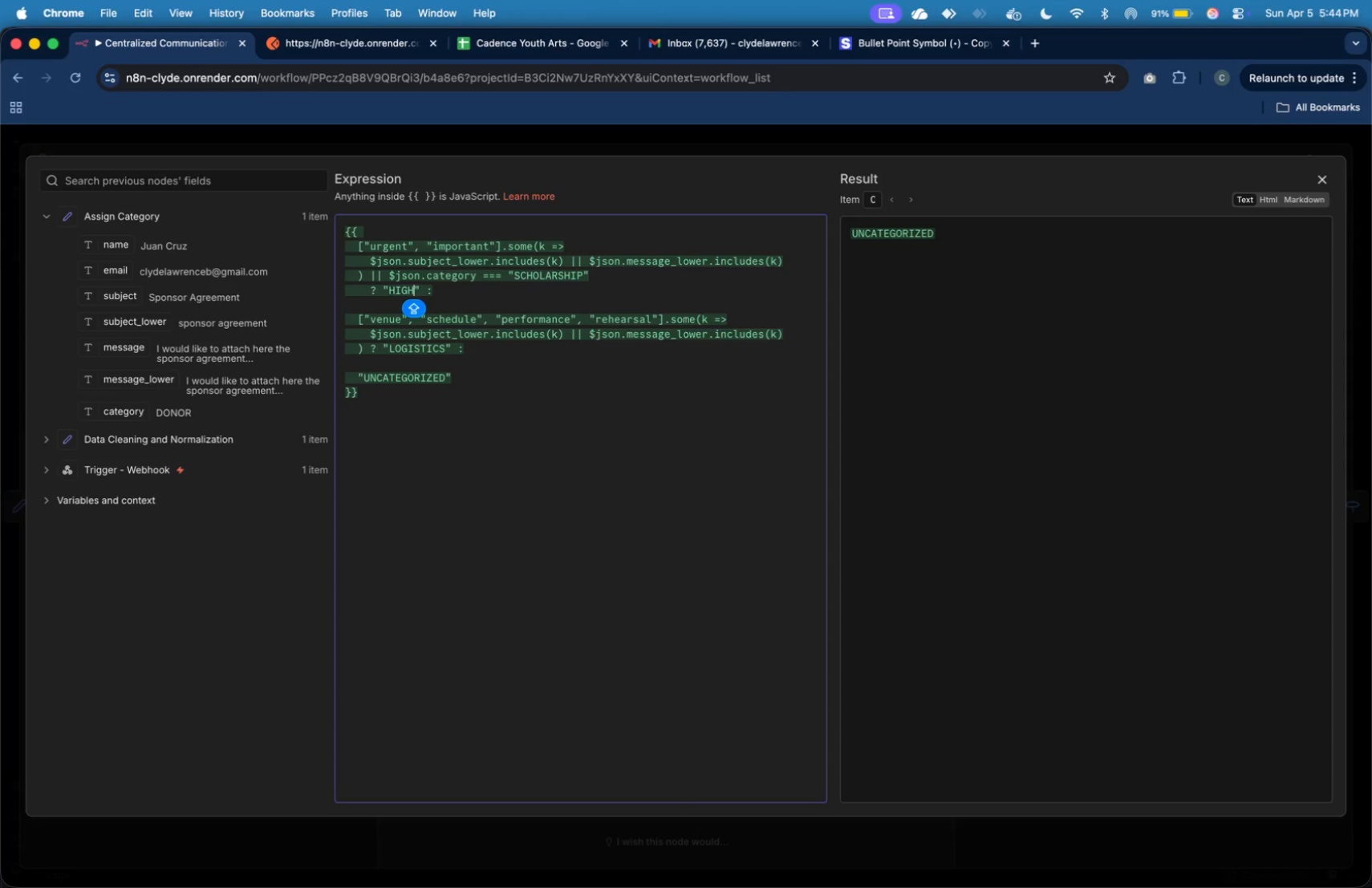 
key(ArrowRight)
 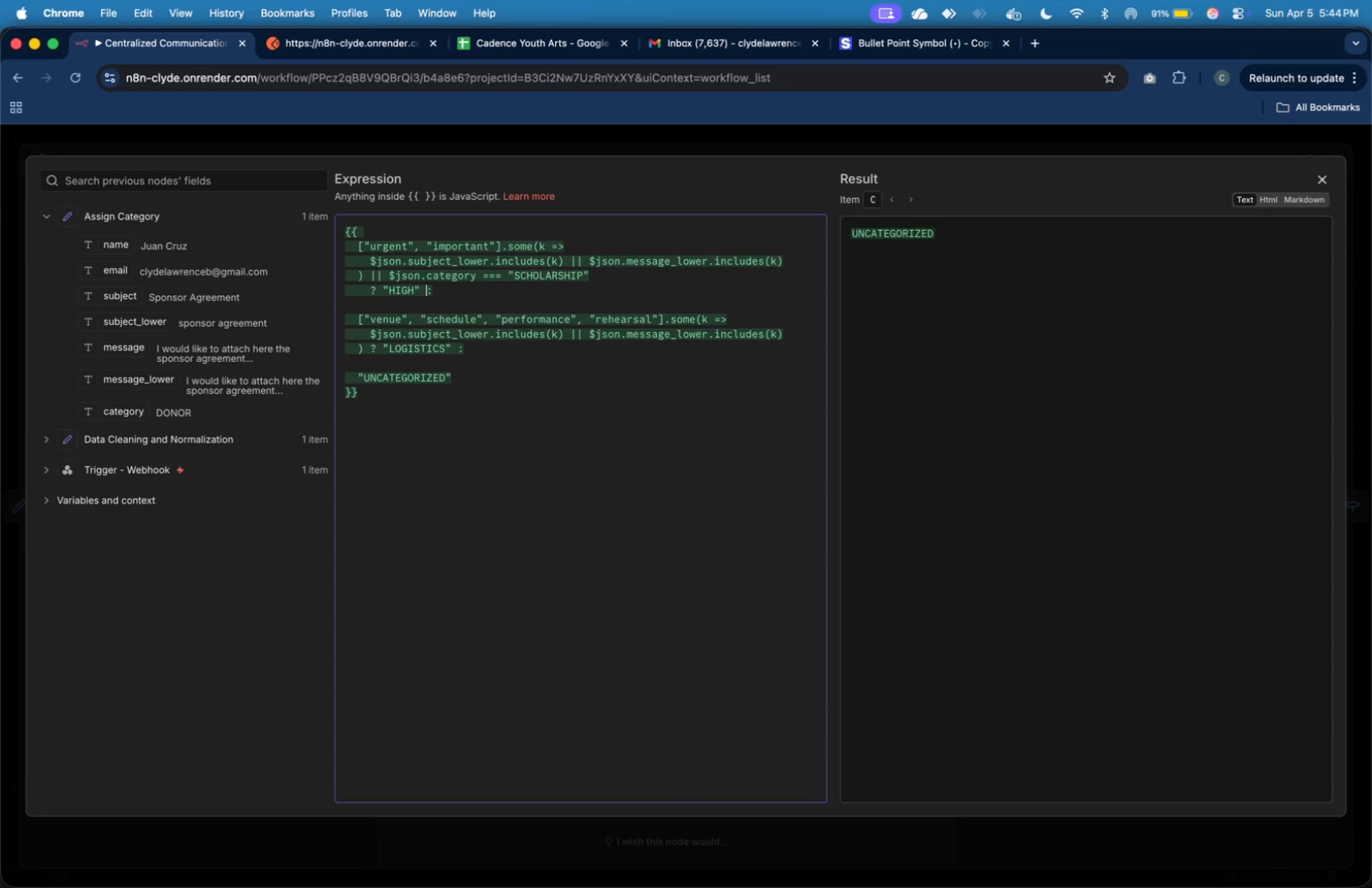 
key(ArrowRight)
 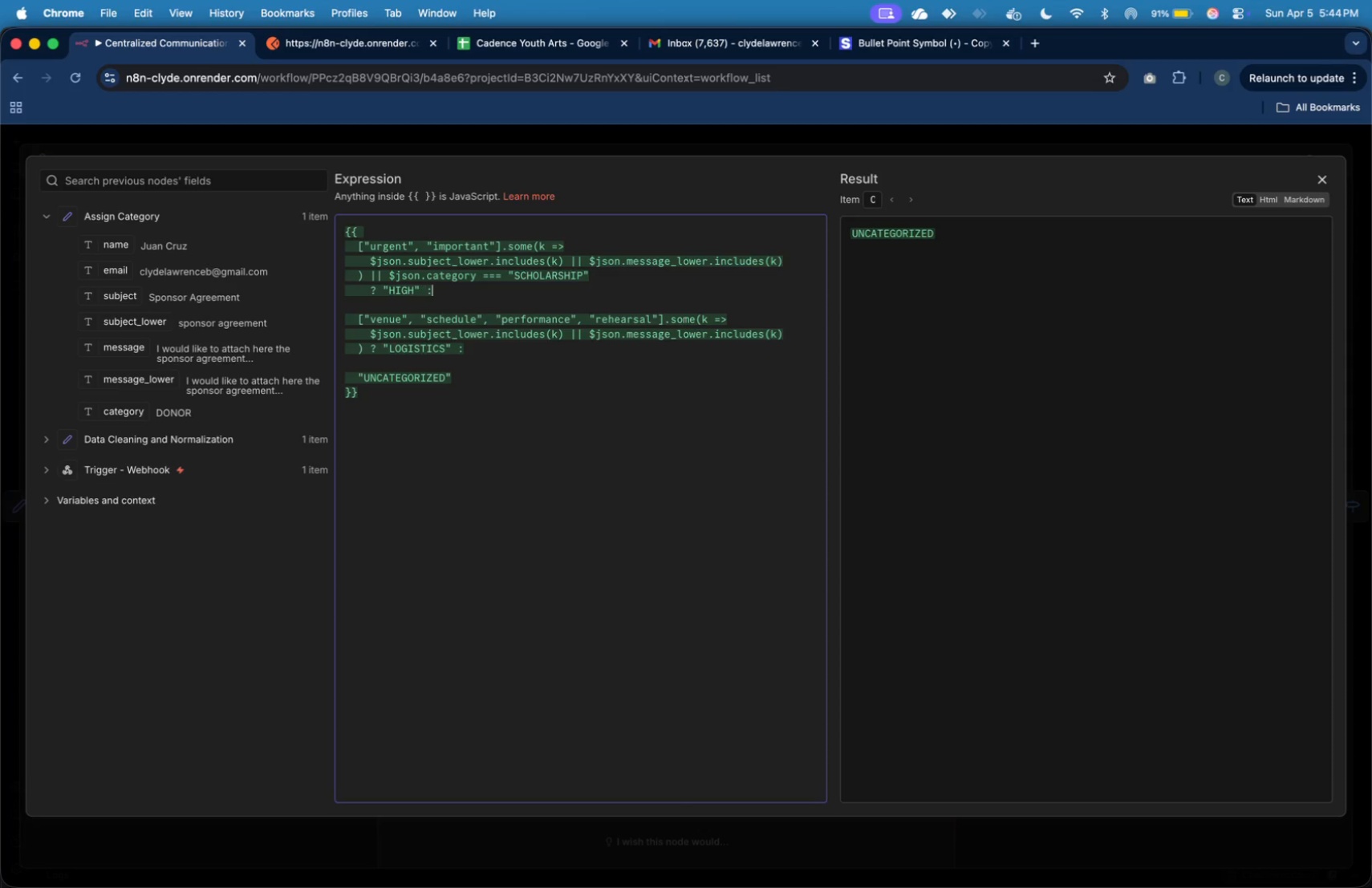 
key(ArrowRight)
 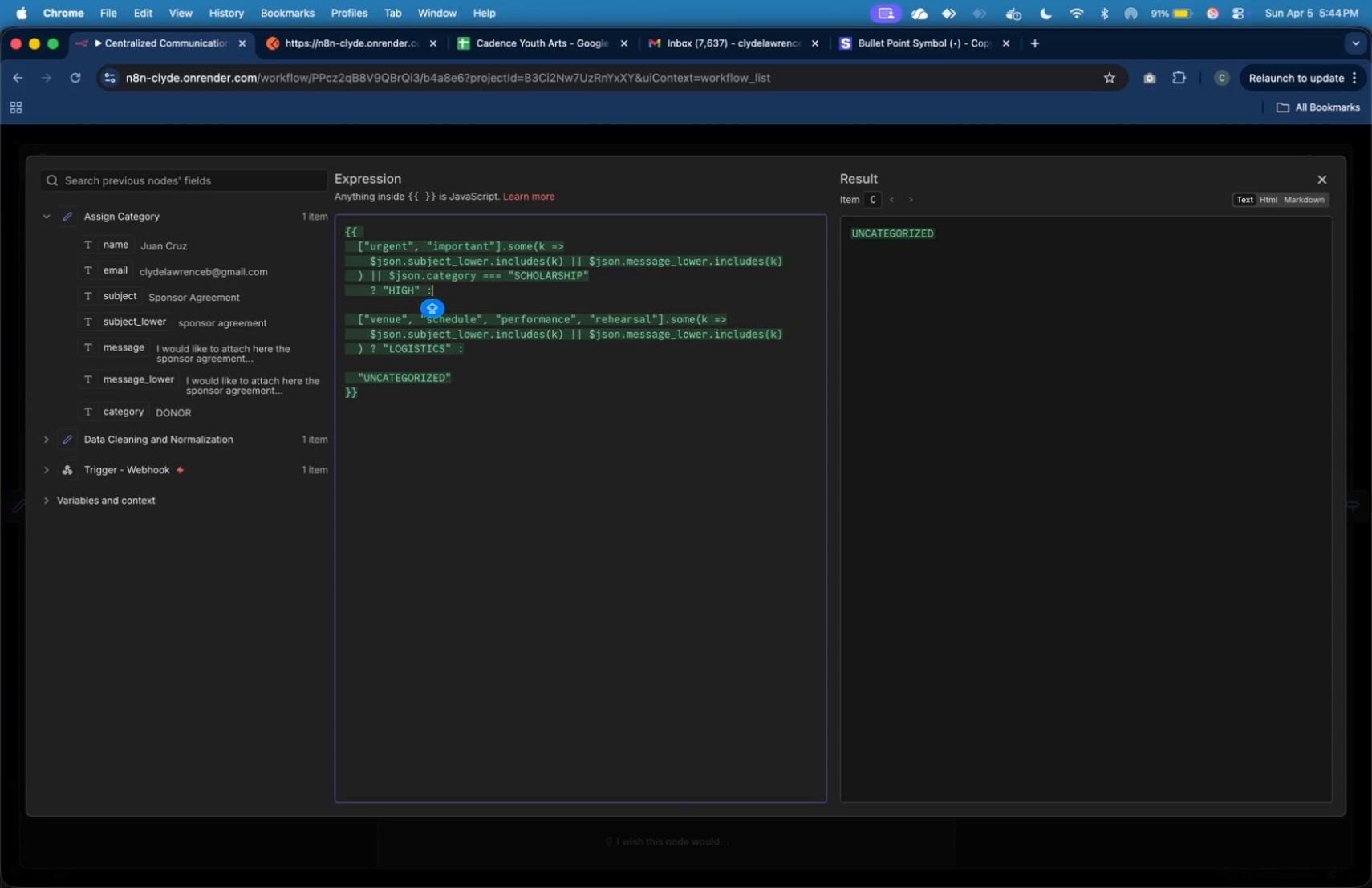 
key(ArrowLeft)
 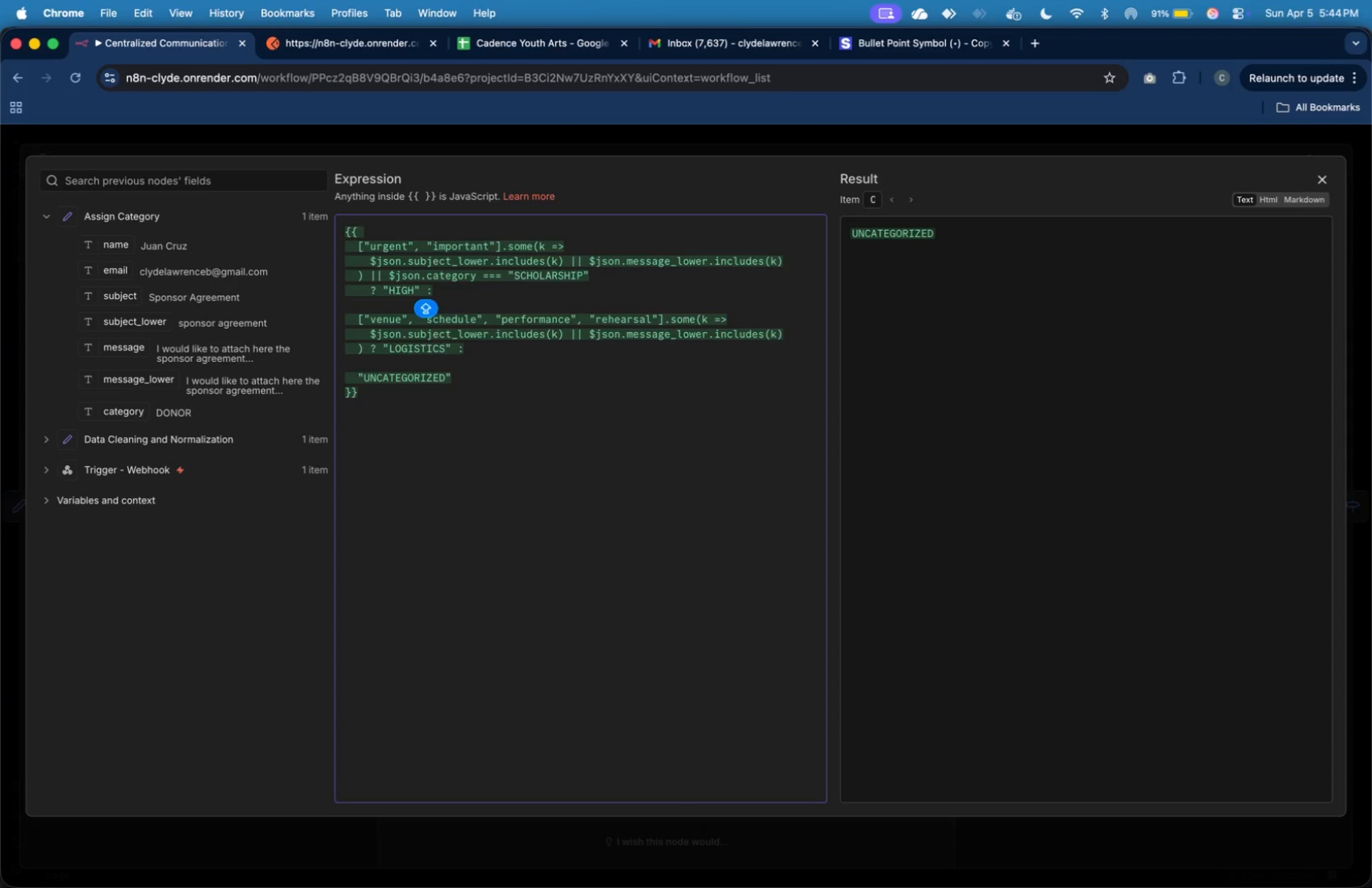 
key(Enter)
 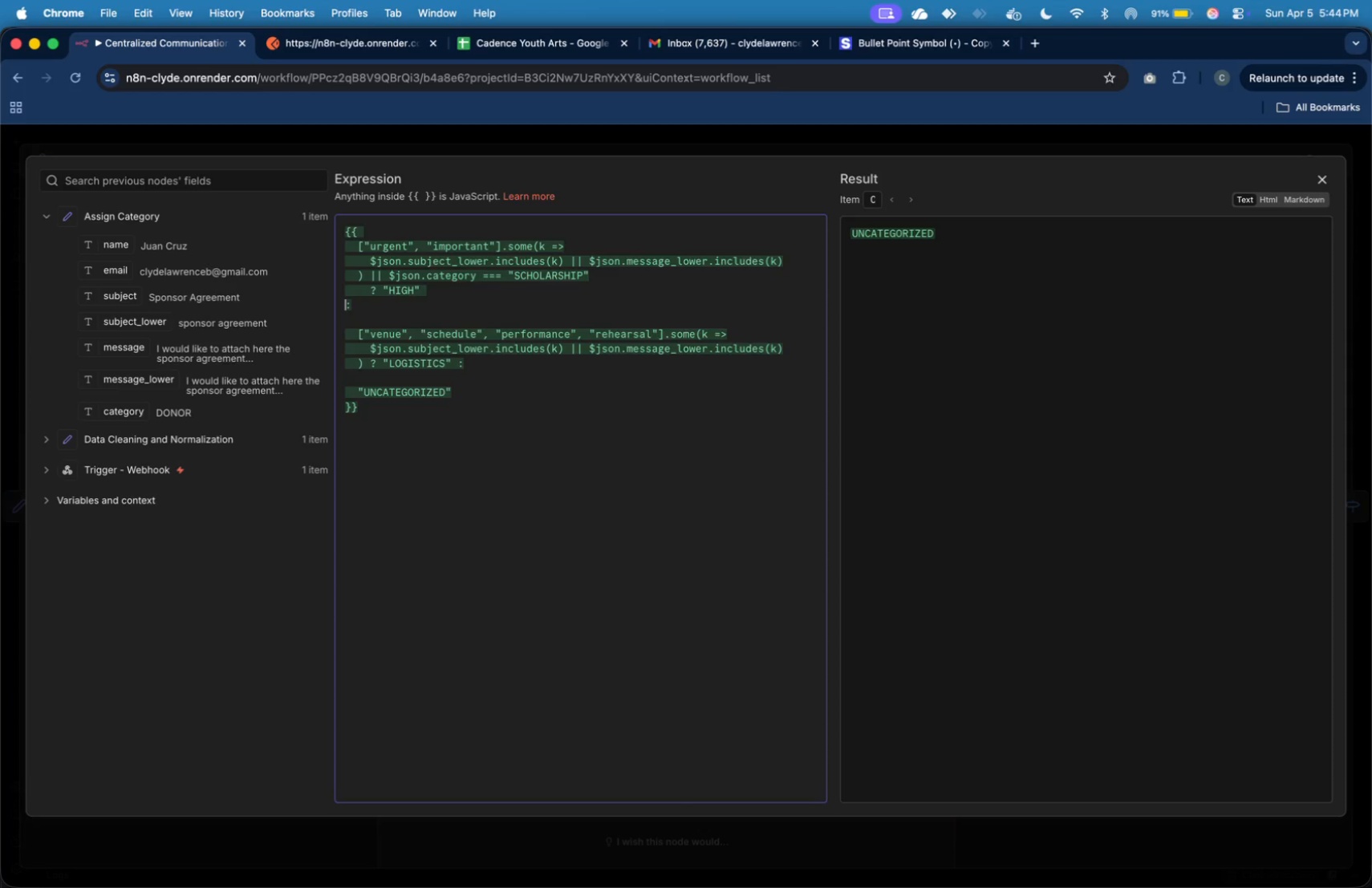 
key(Tab)
 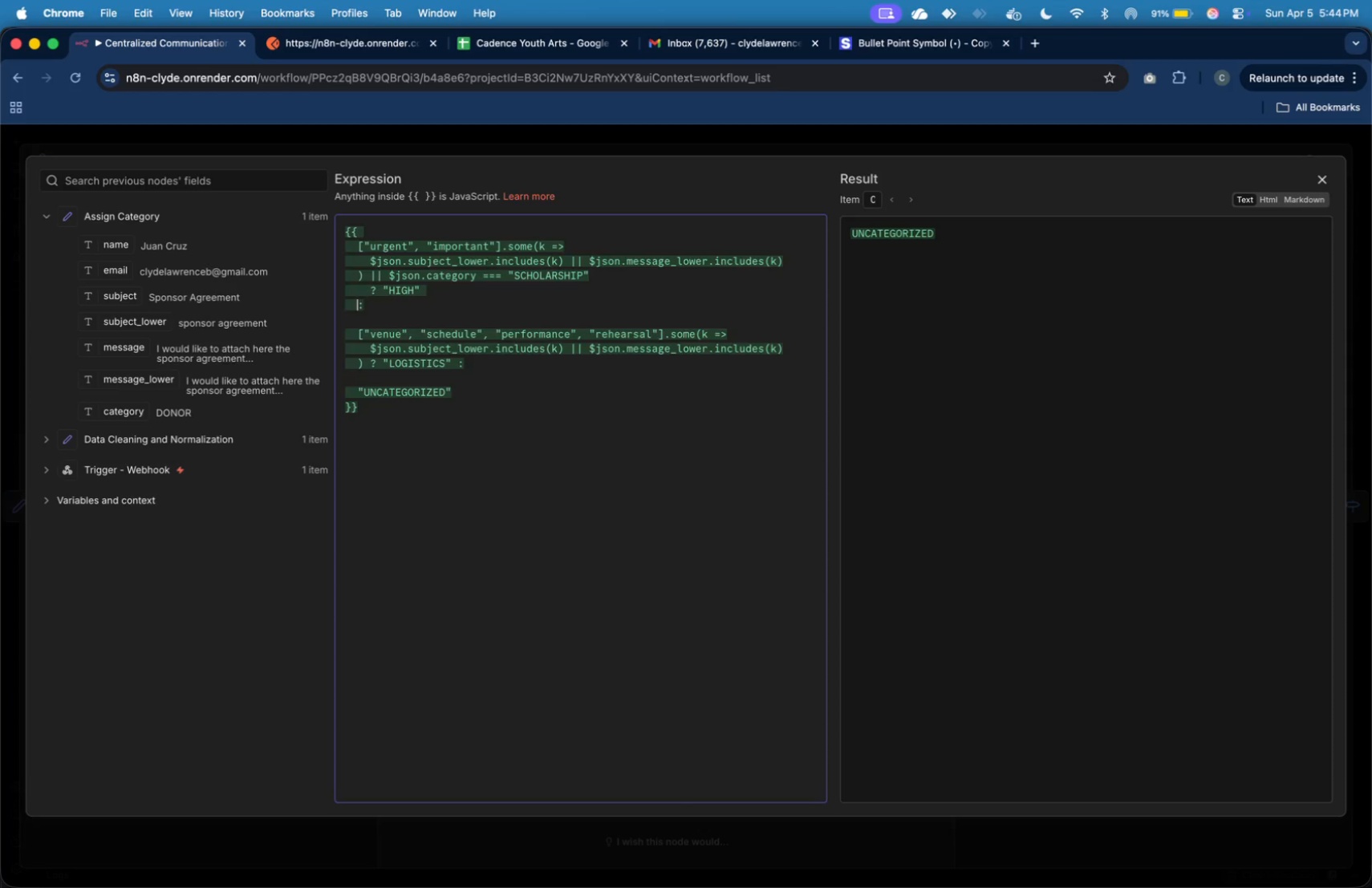 
key(Tab)
 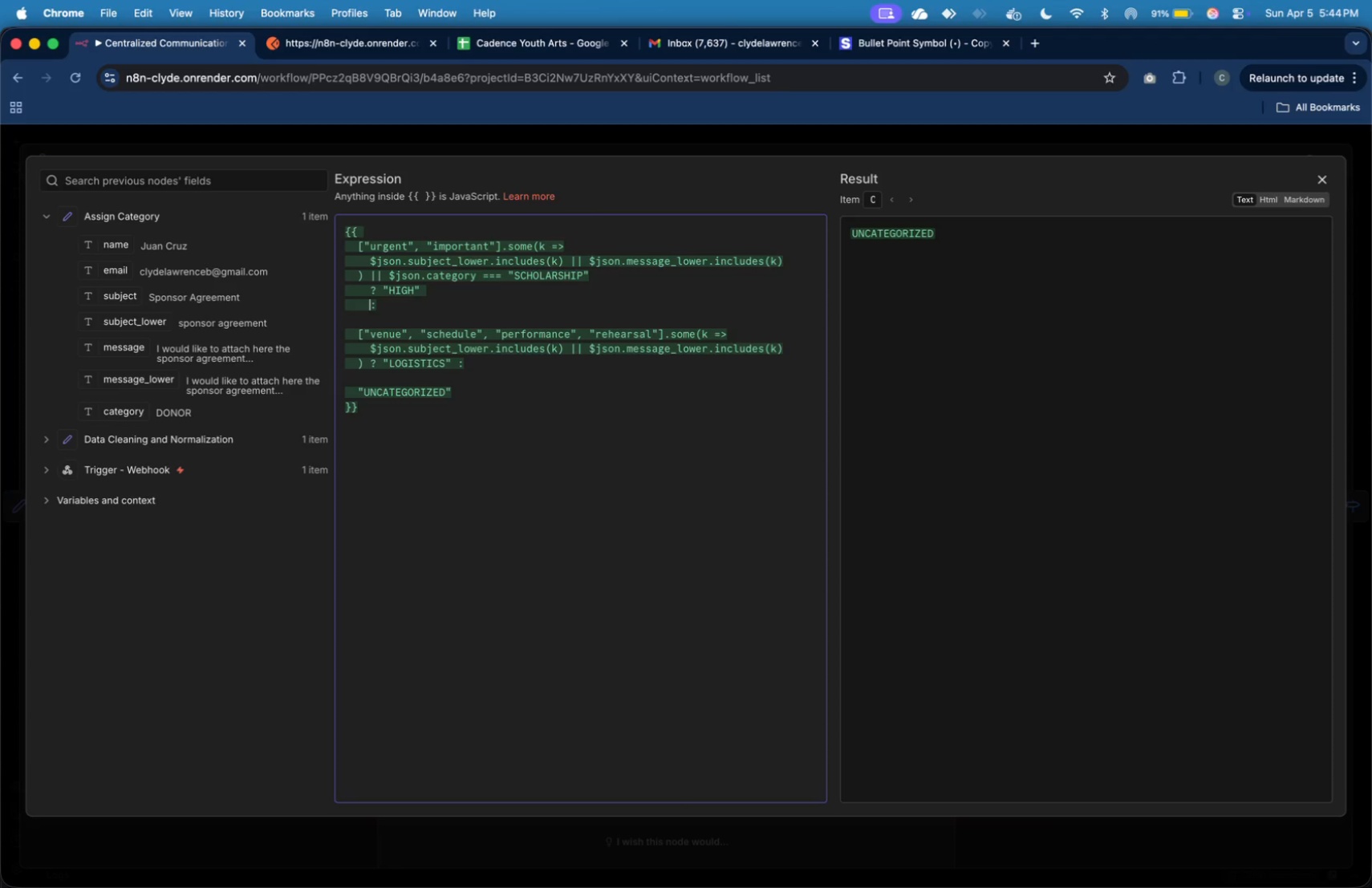 
key(ArrowRight)
 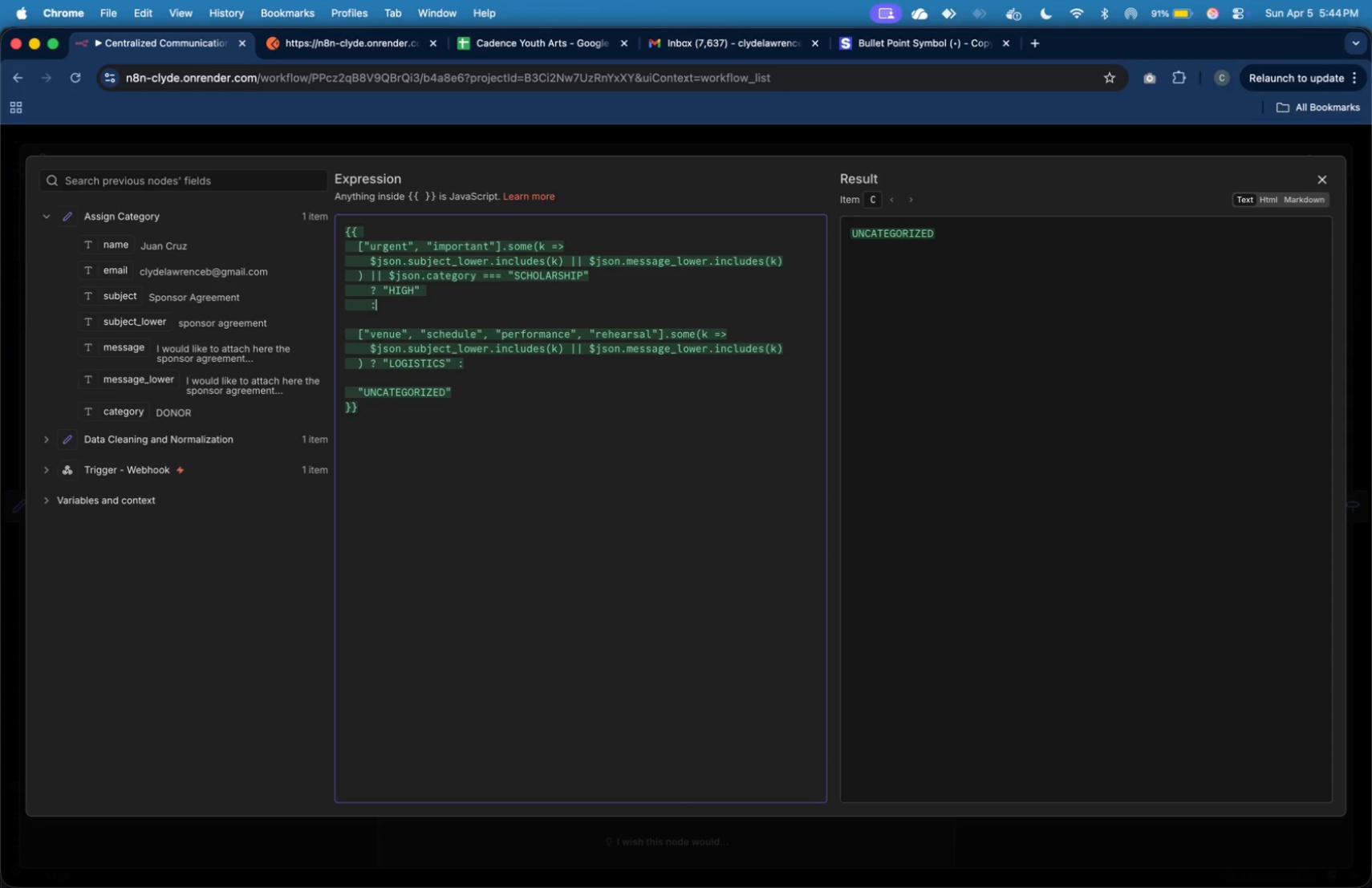 
type( "NORMAL)
 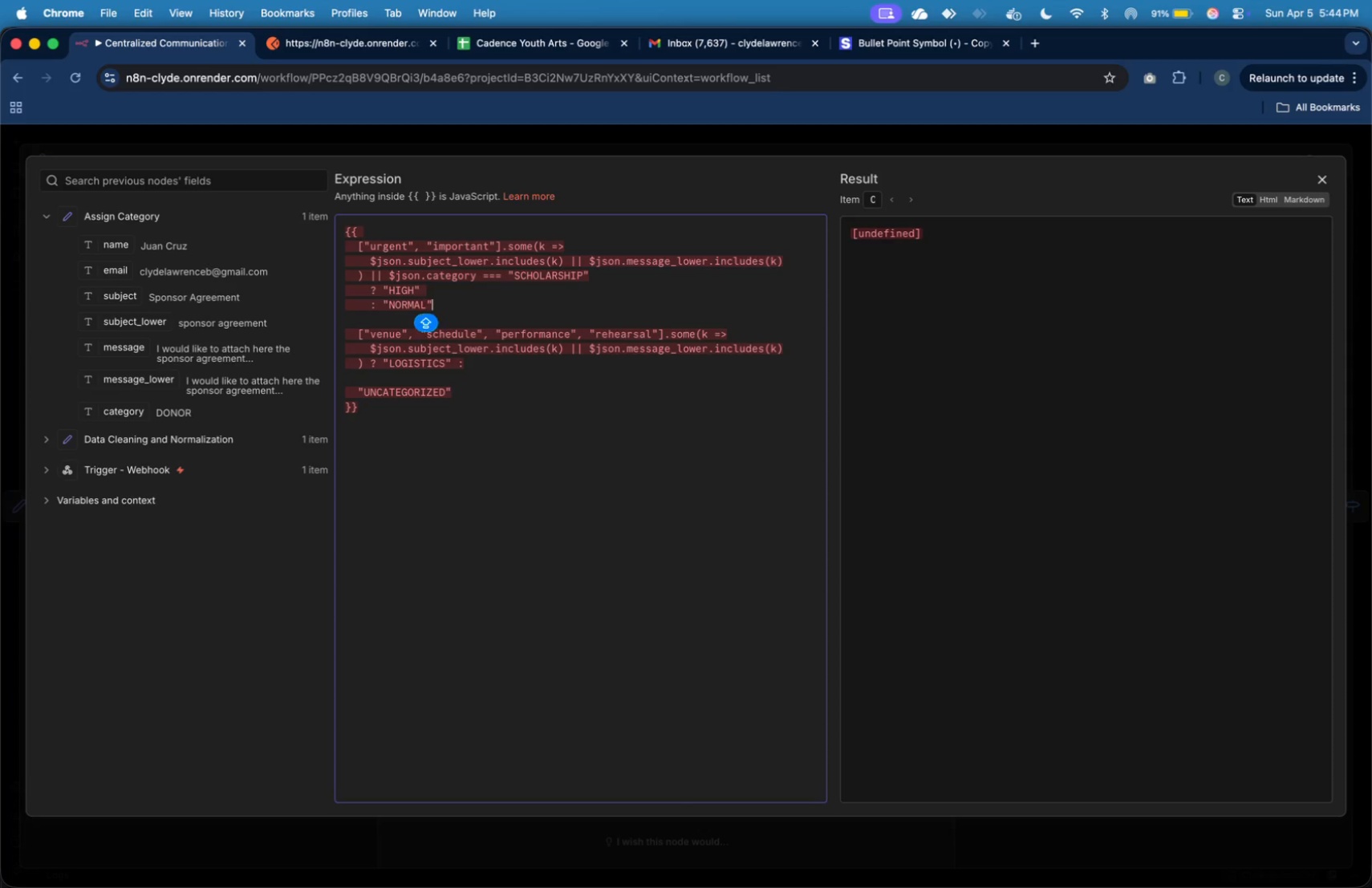 
key(ArrowRight)
 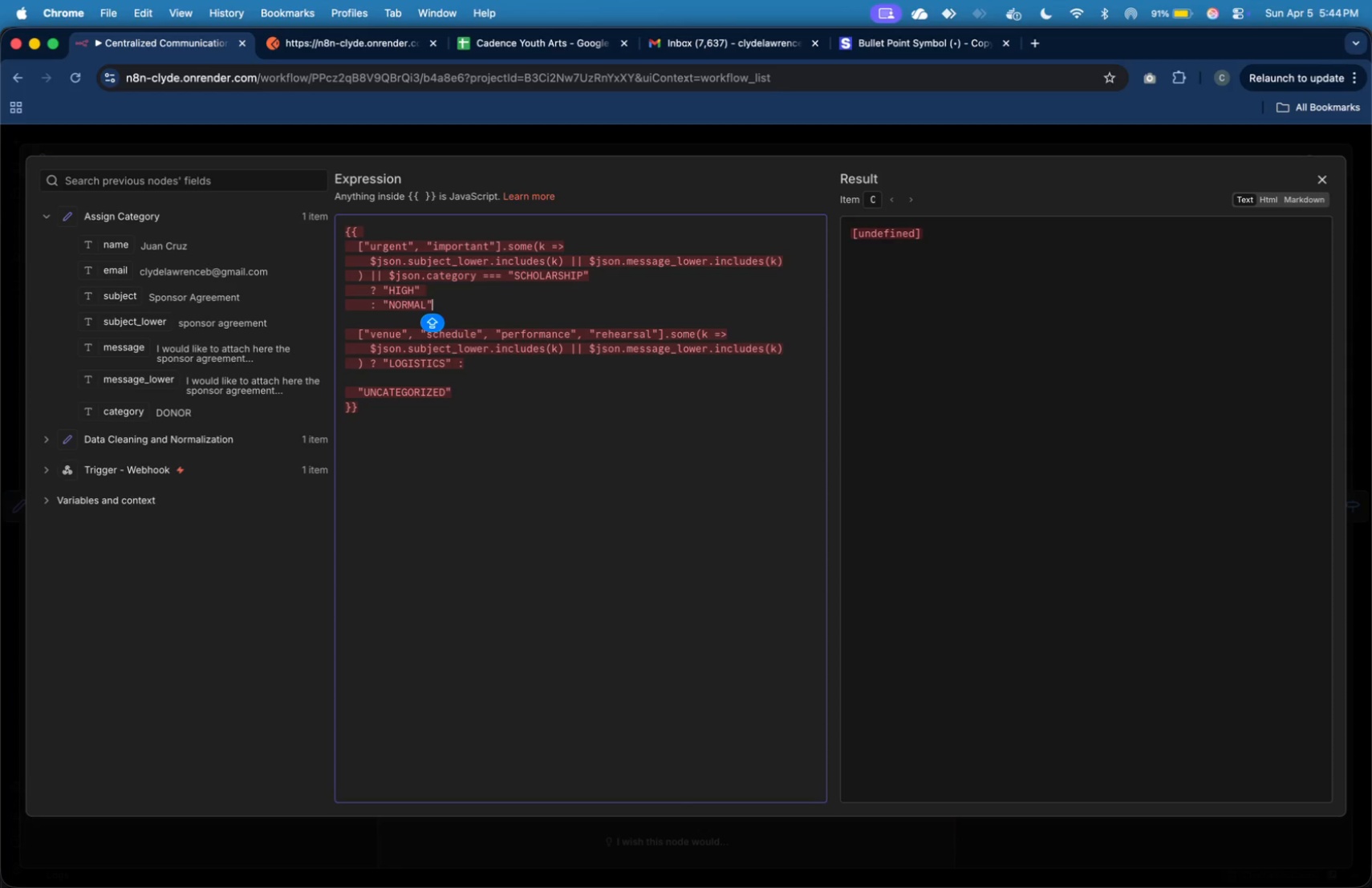 
key(ArrowDown)
 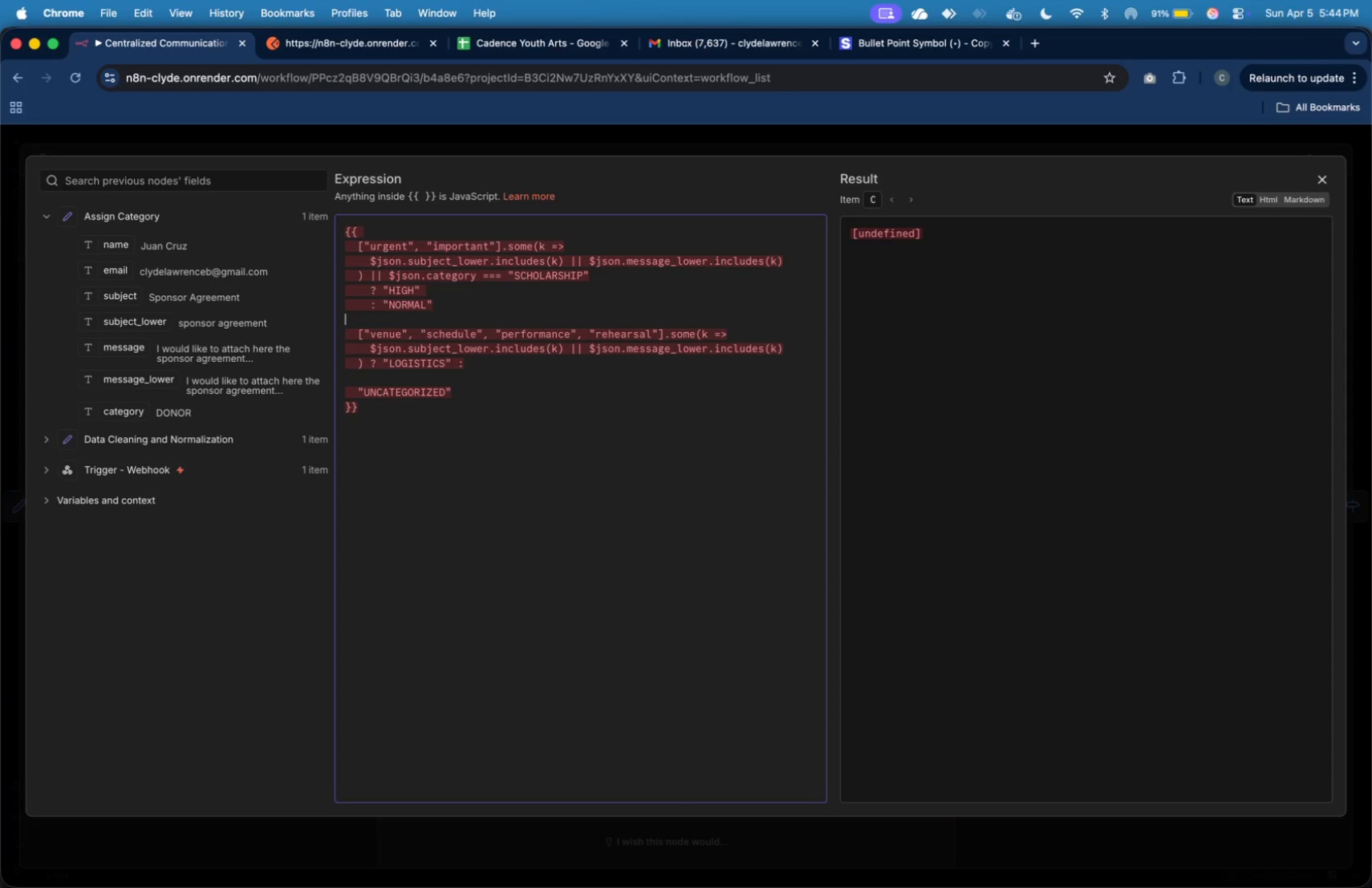 
key(Shift+ArrowDown)
 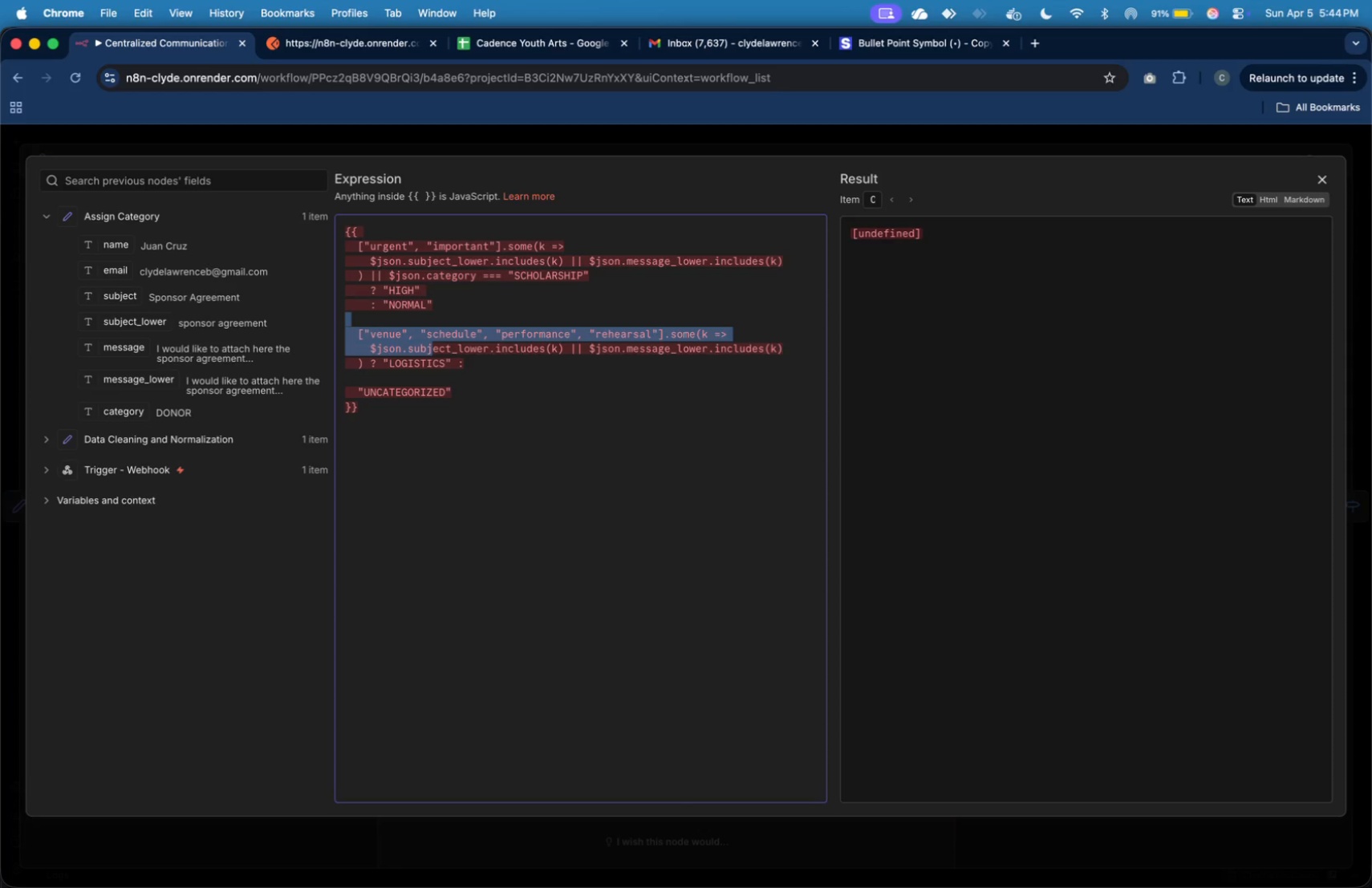 
key(Shift+ArrowDown)
 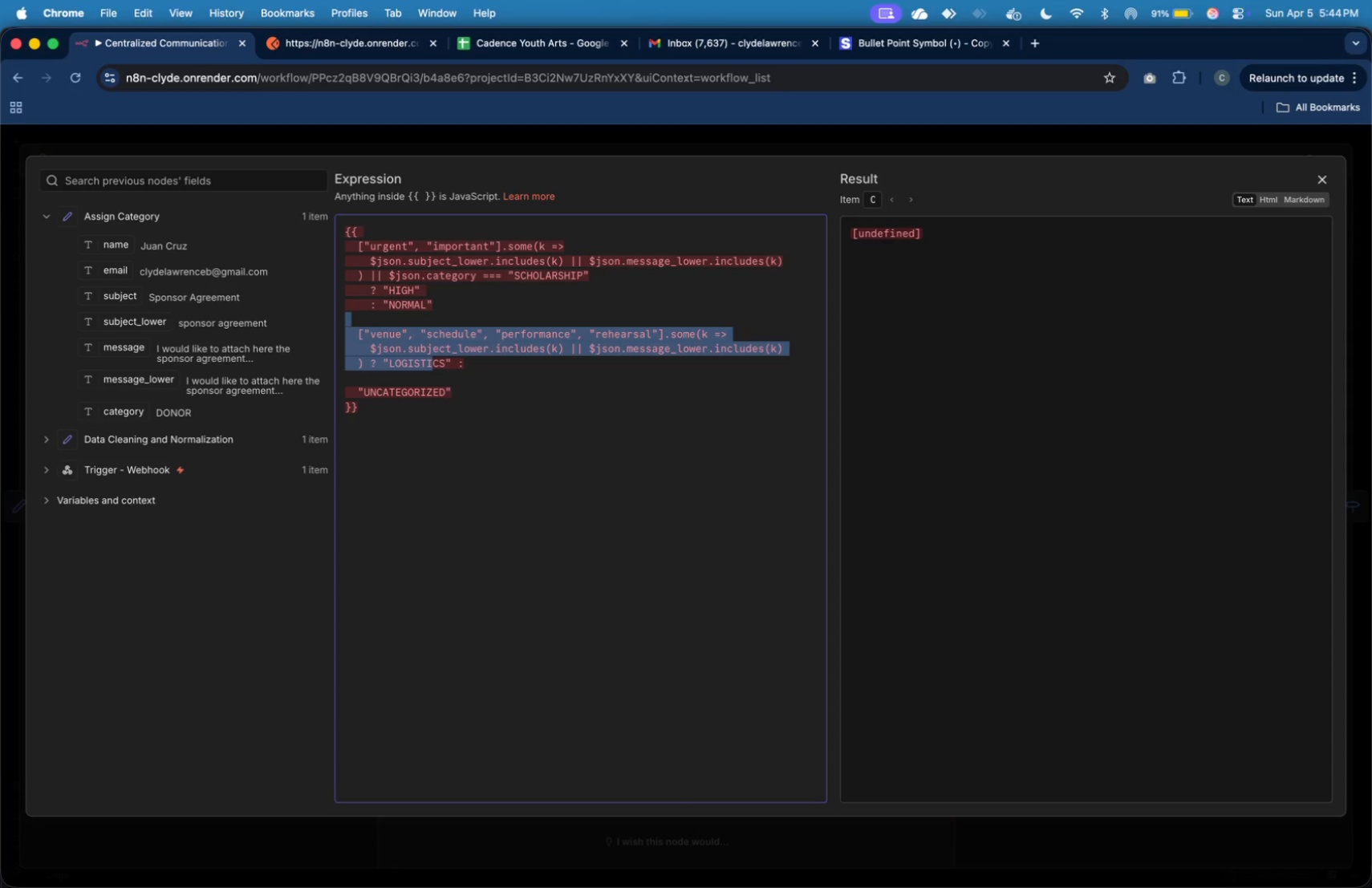 
key(Shift+ArrowDown)
 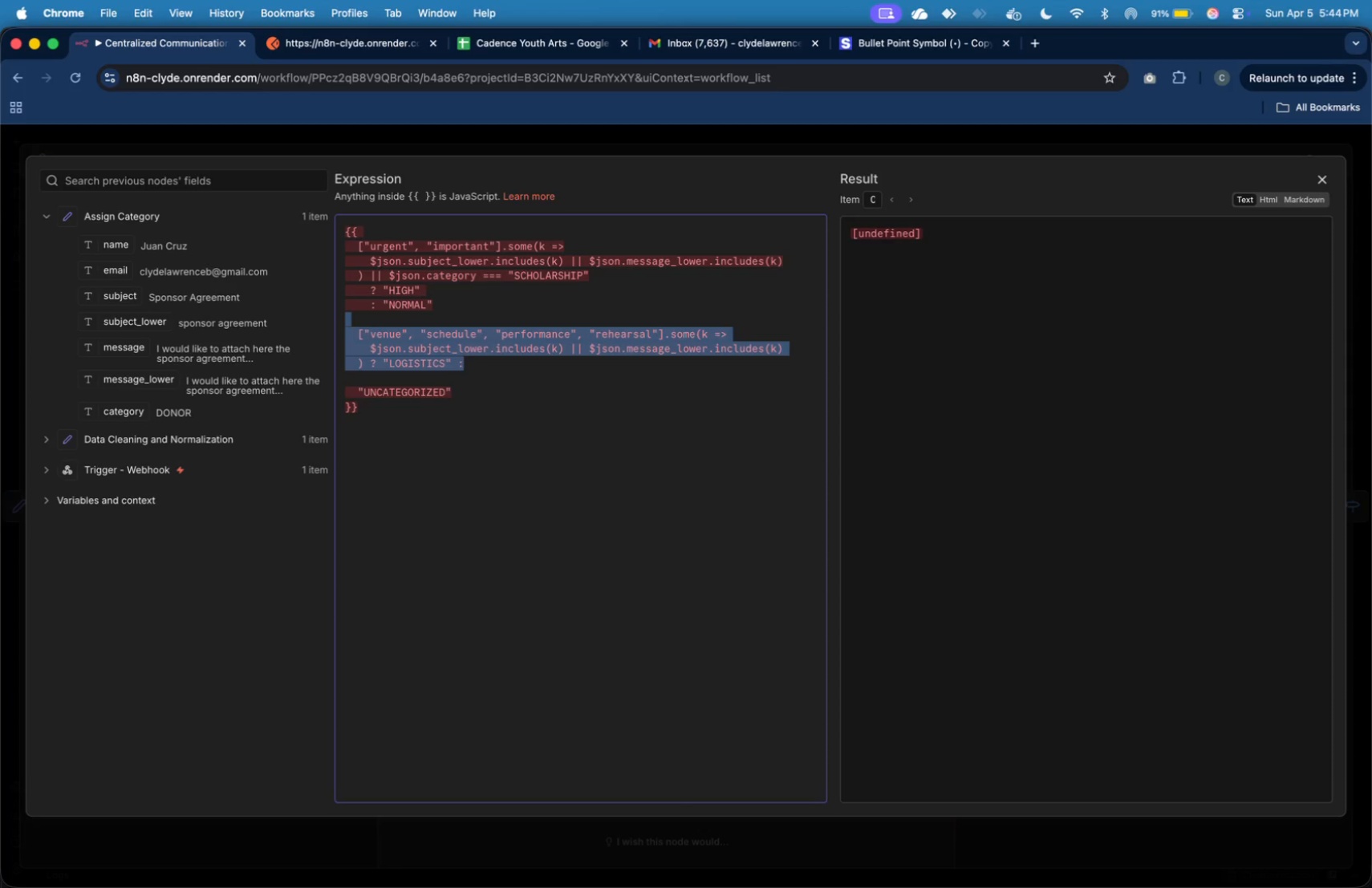 
key(Shift+ArrowDown)
 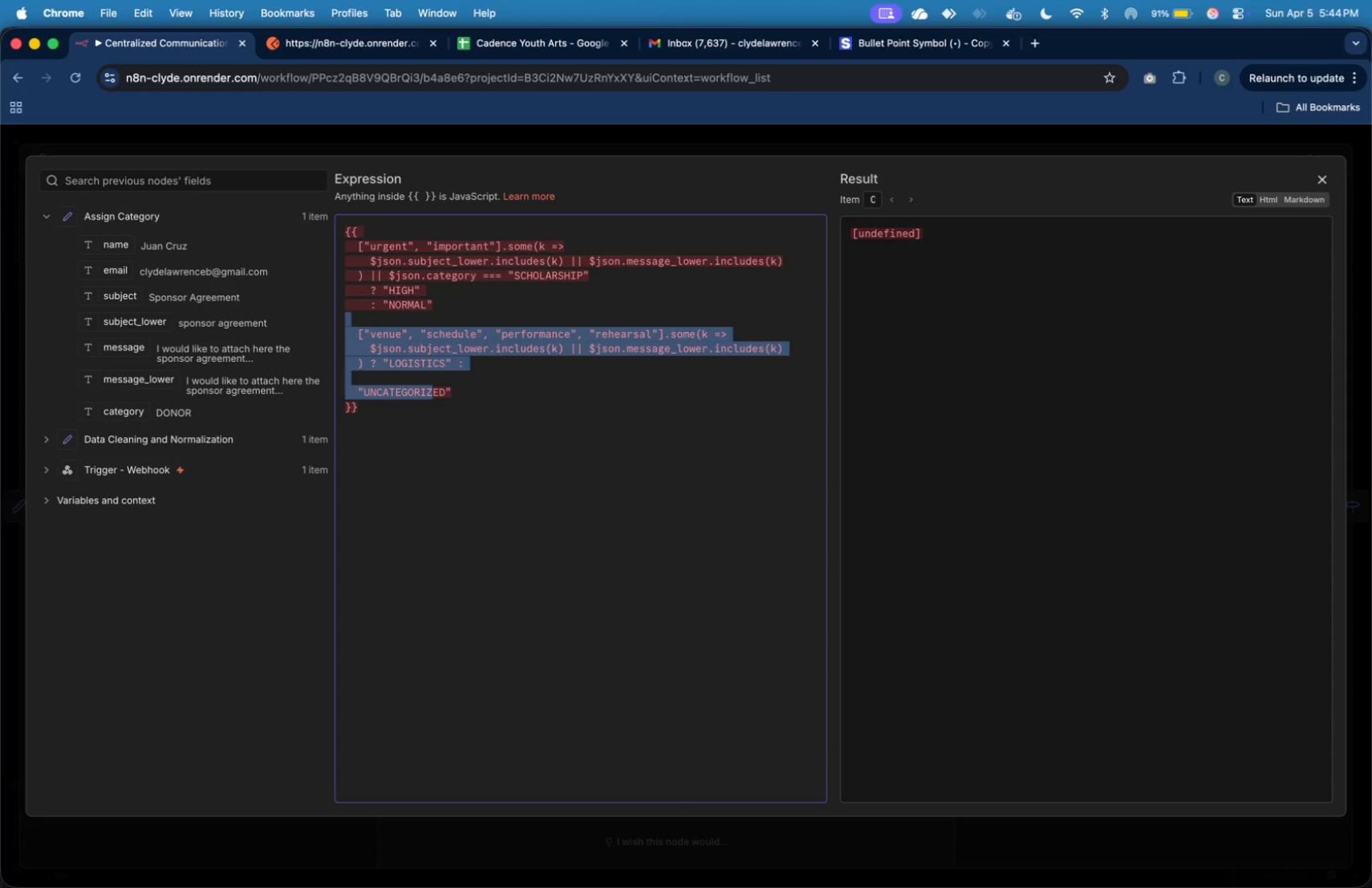 
key(Shift+ArrowDown)
 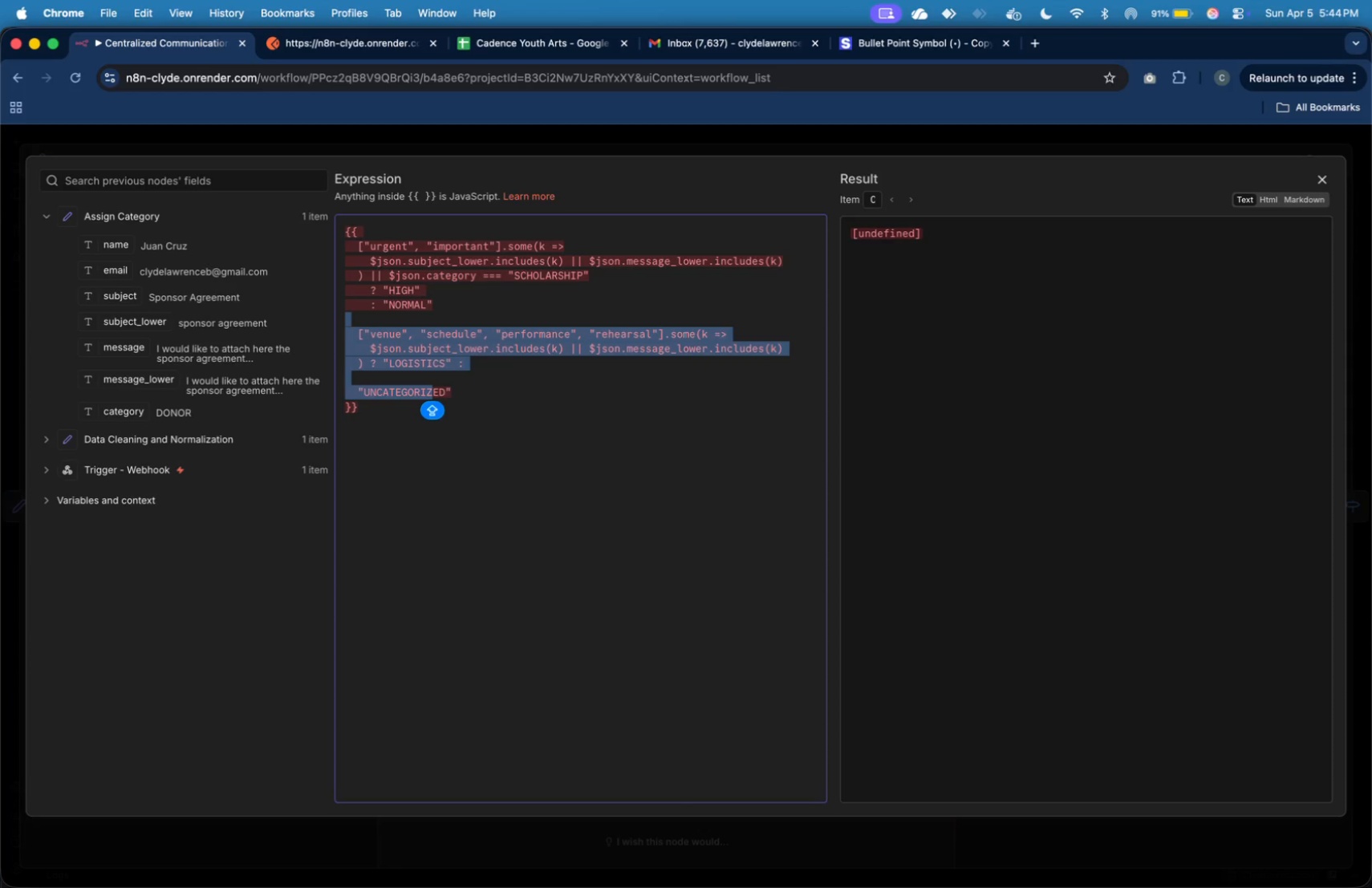 
key(Shift+ArrowRight)
 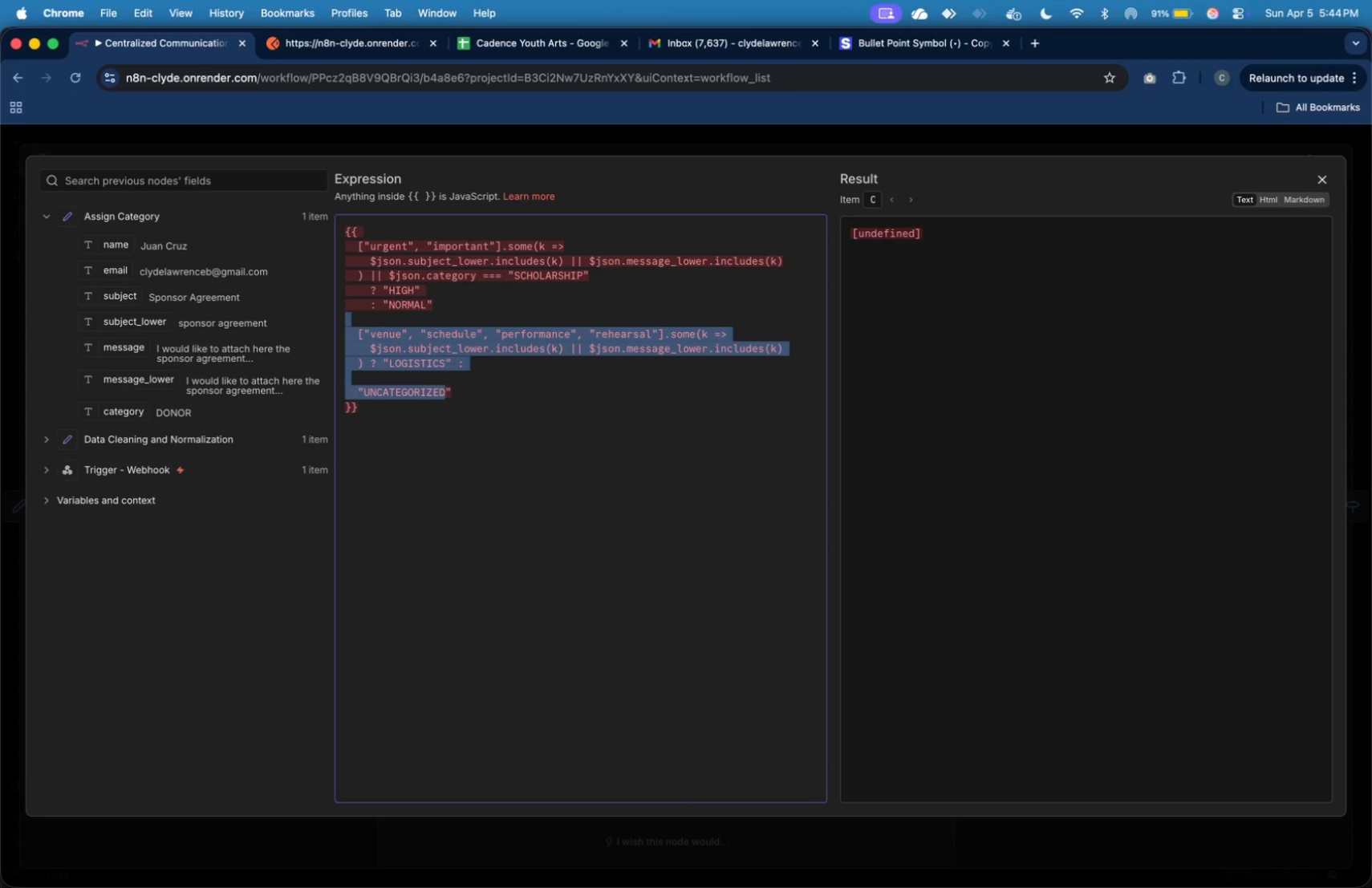 
key(Shift+ArrowRight)
 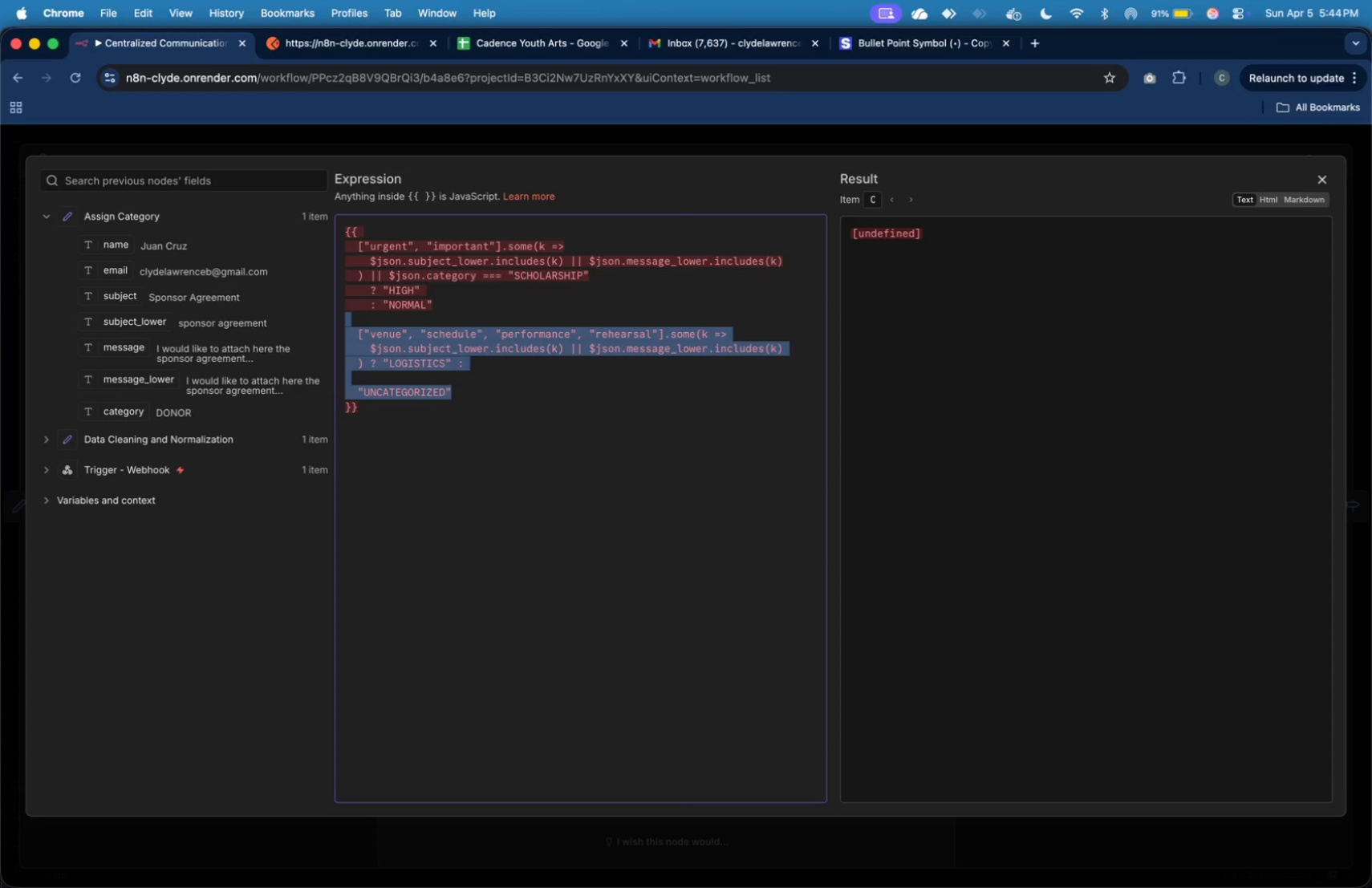 
key(Shift+ArrowRight)
 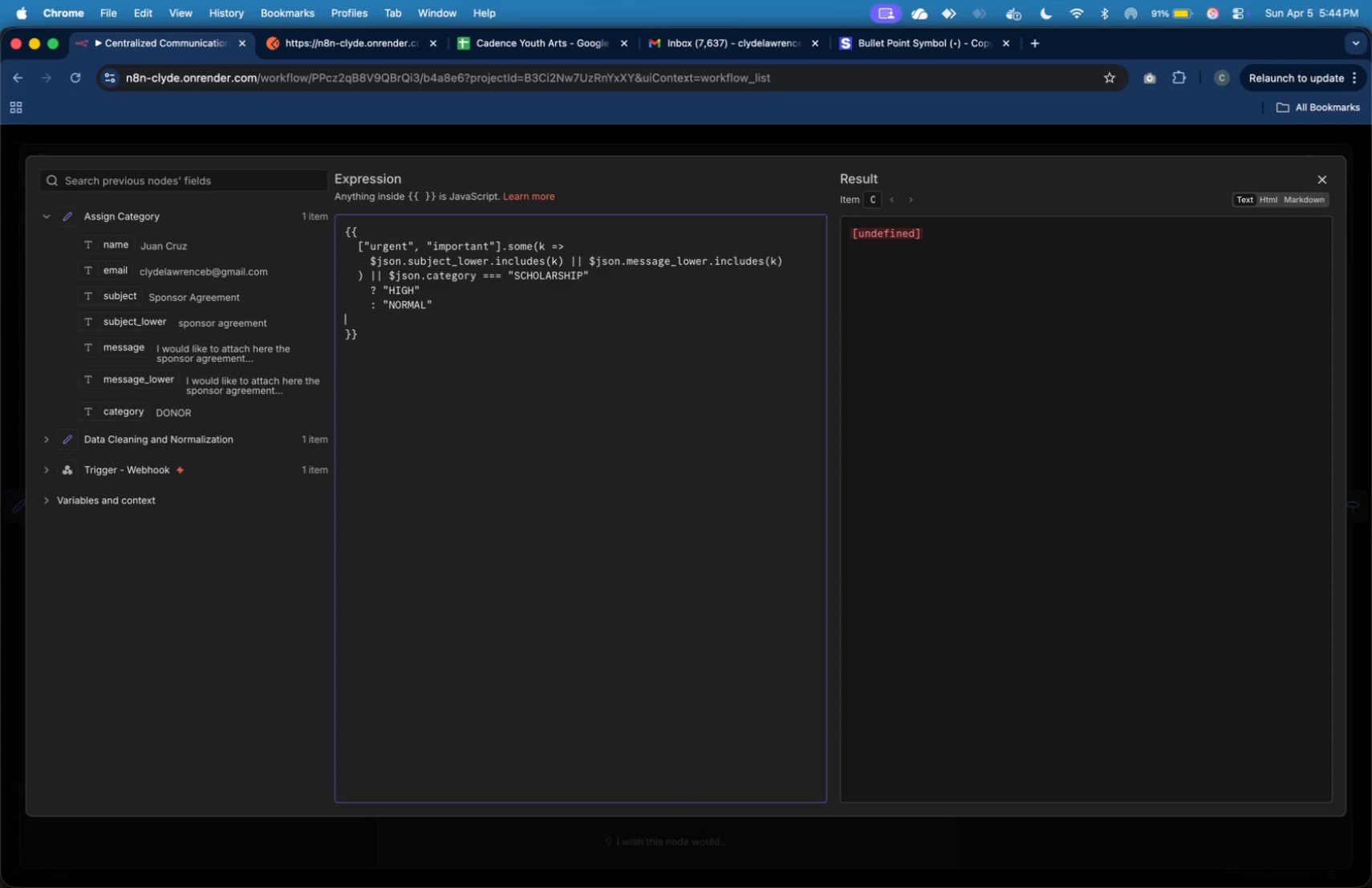 
key(Backspace)
 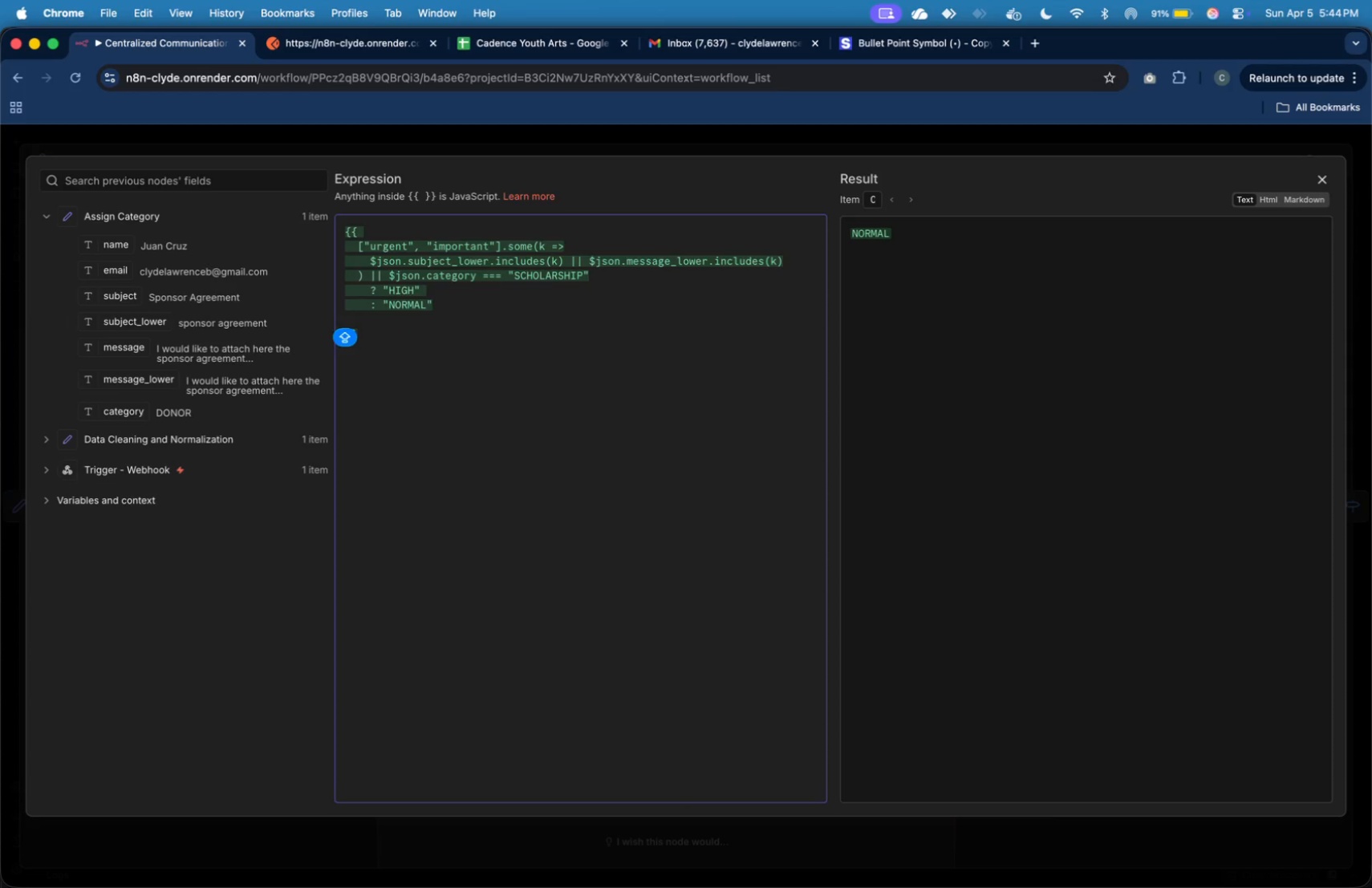 
key(Backspace)
 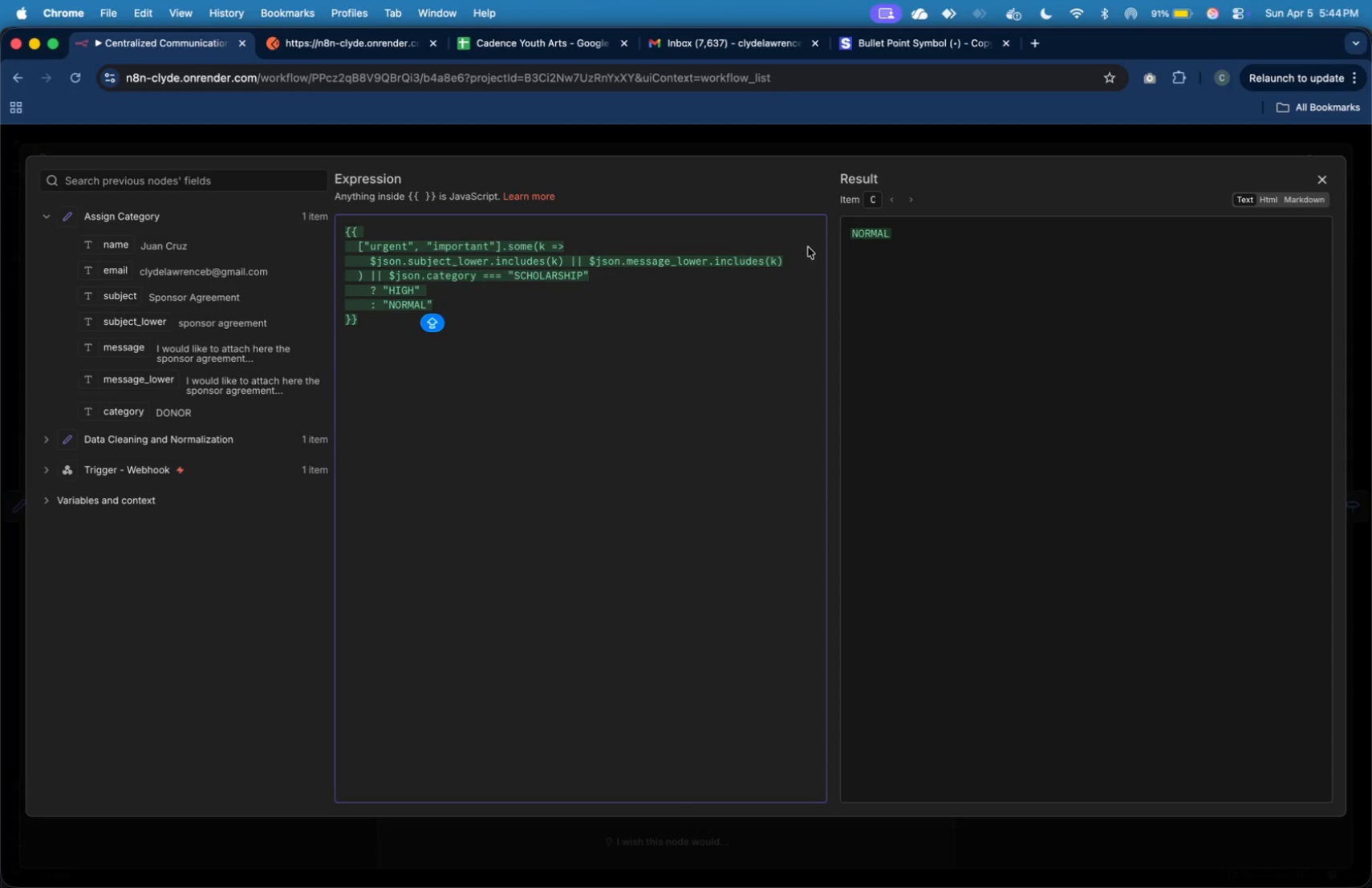 
wait(5.27)
 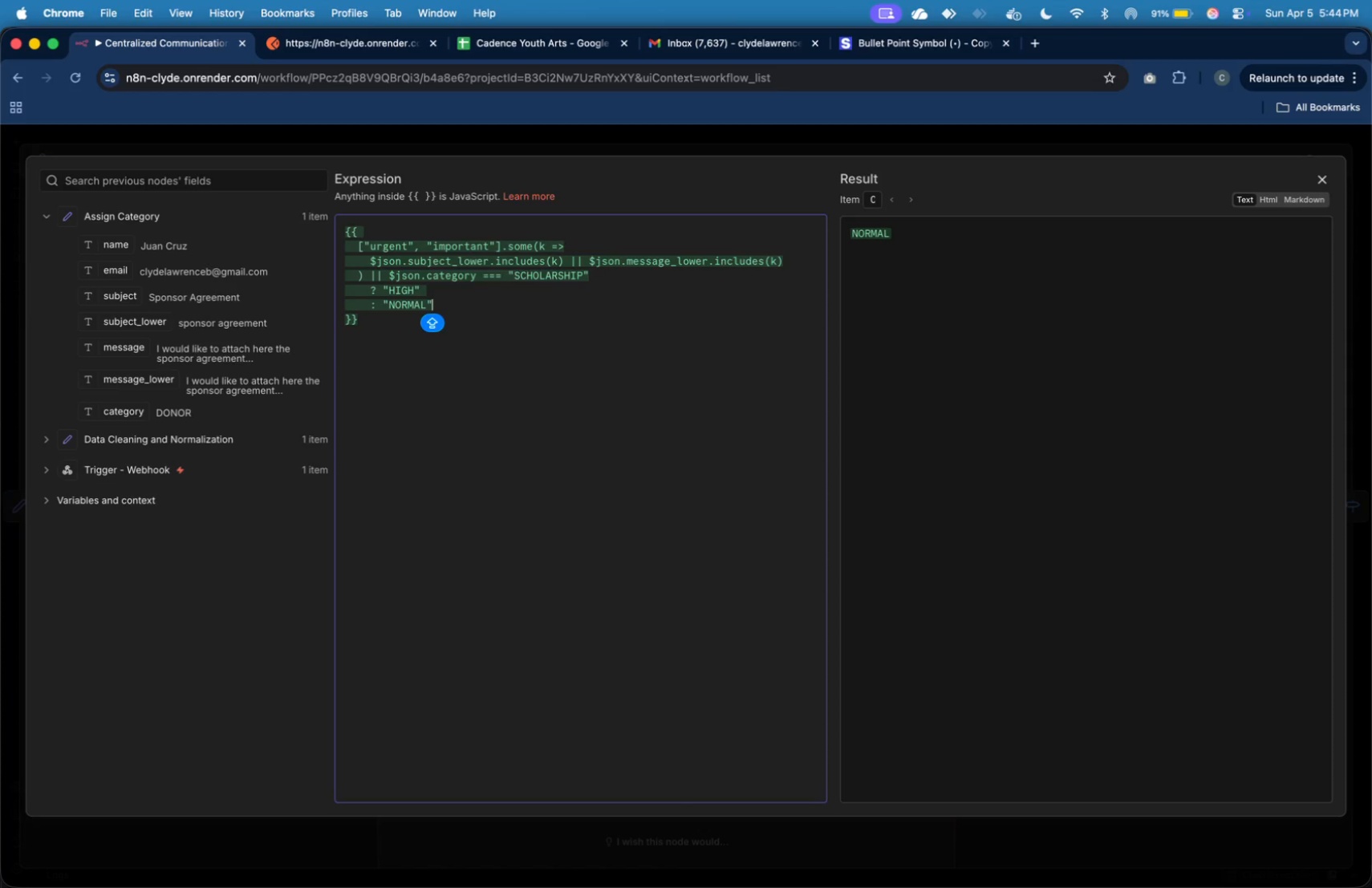 
left_click([1324, 175])
 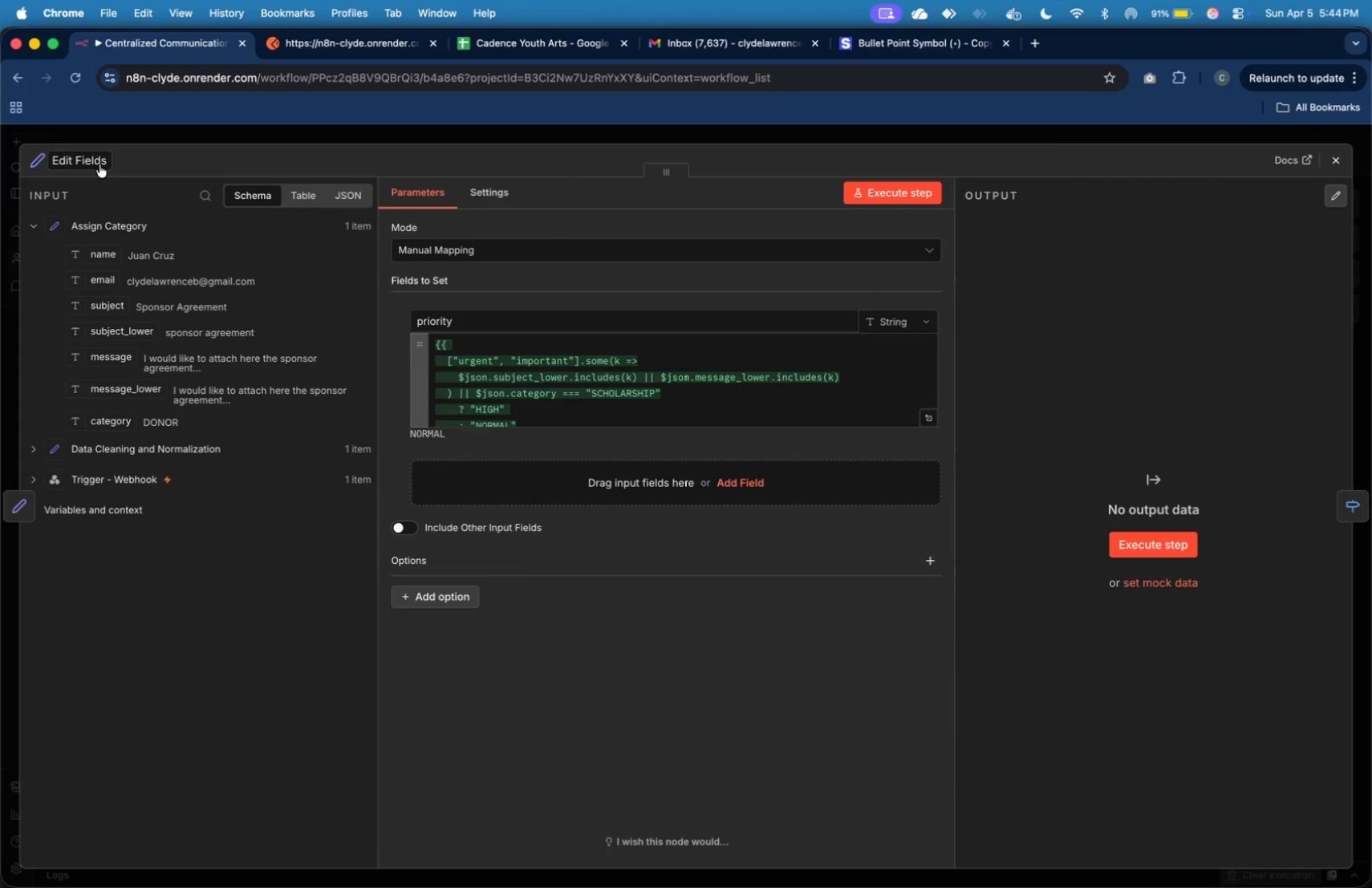 
type(Assign Priority)
 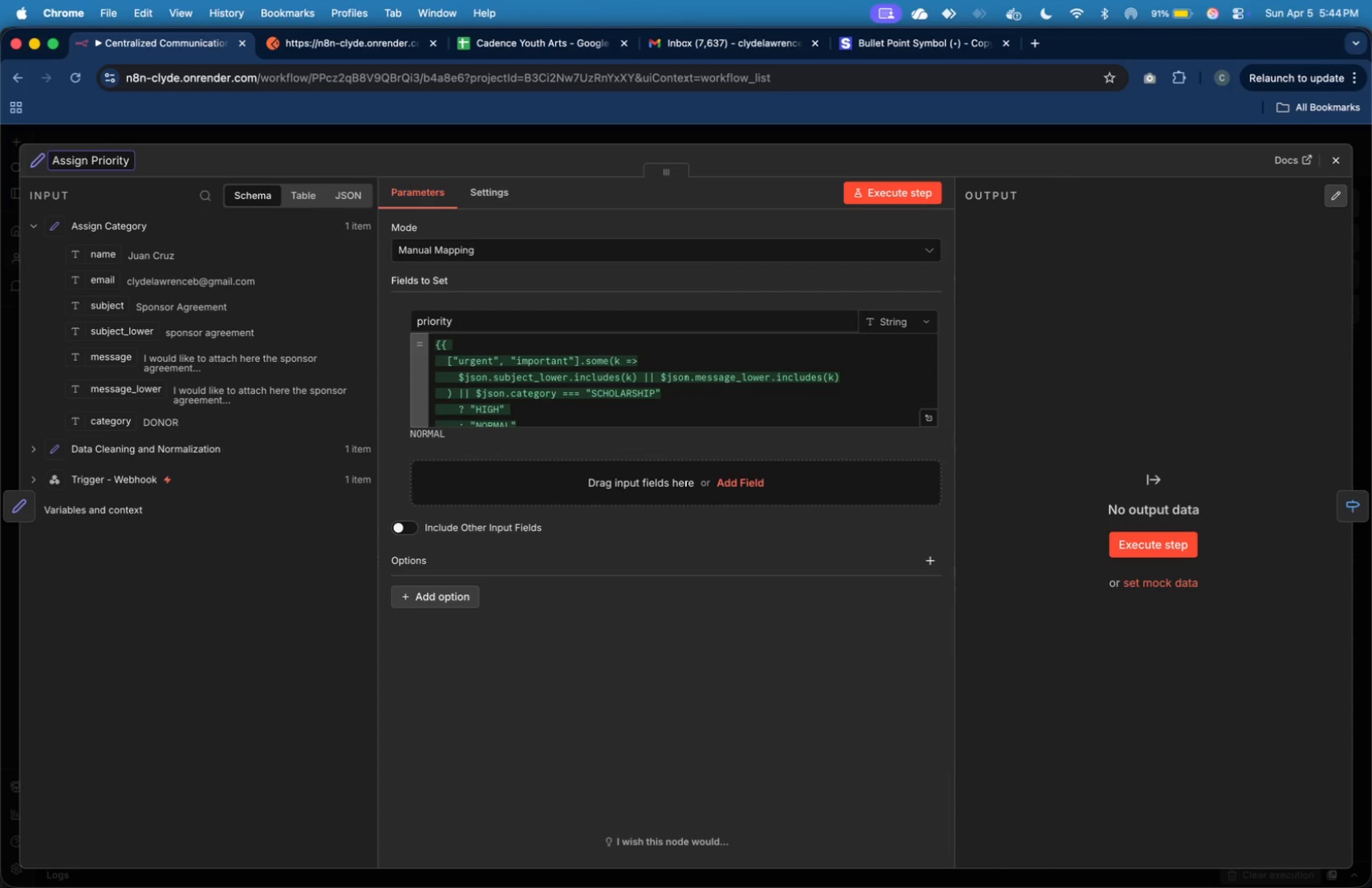 
type(Determine)
 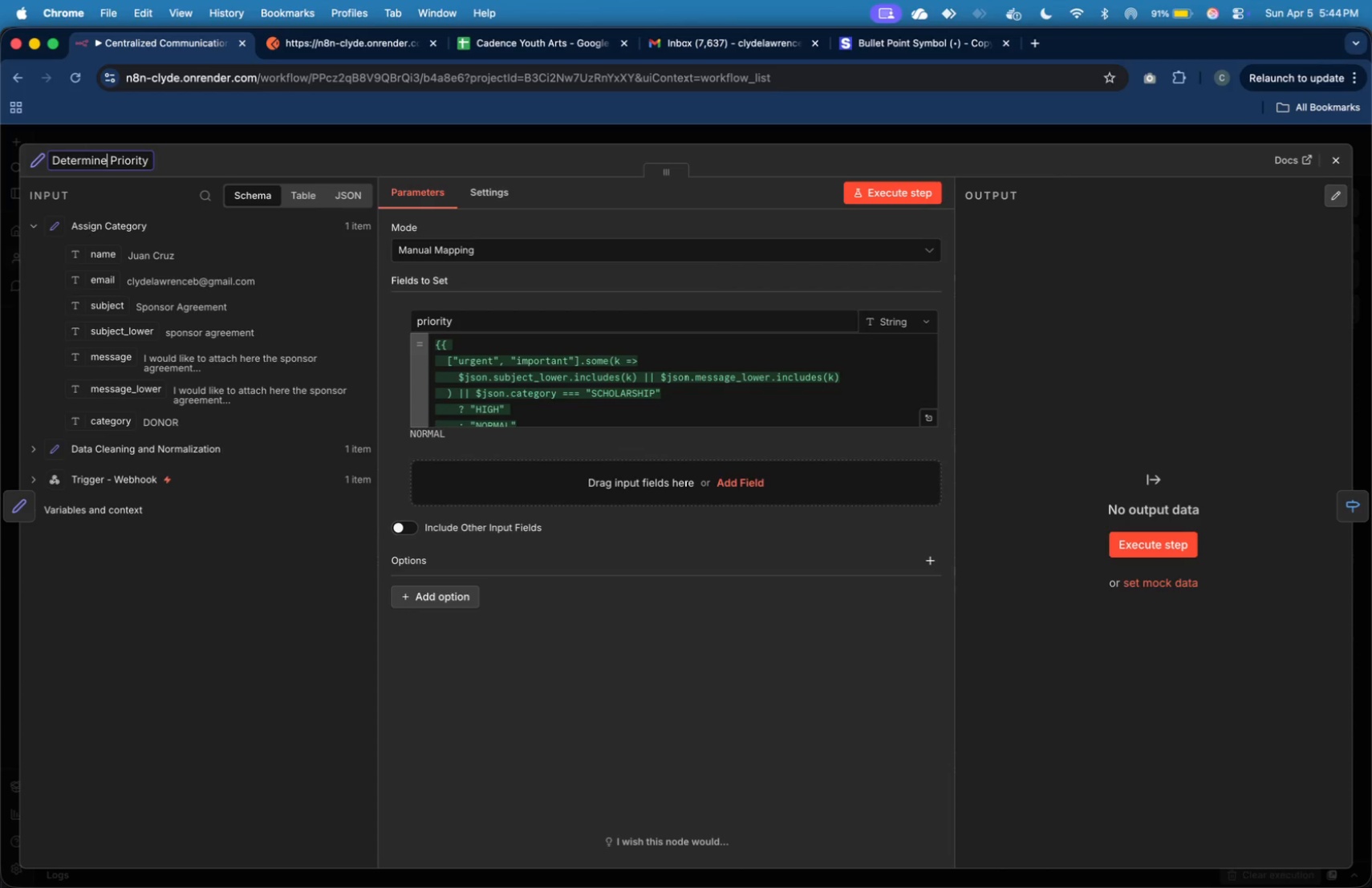 
key(Enter)
 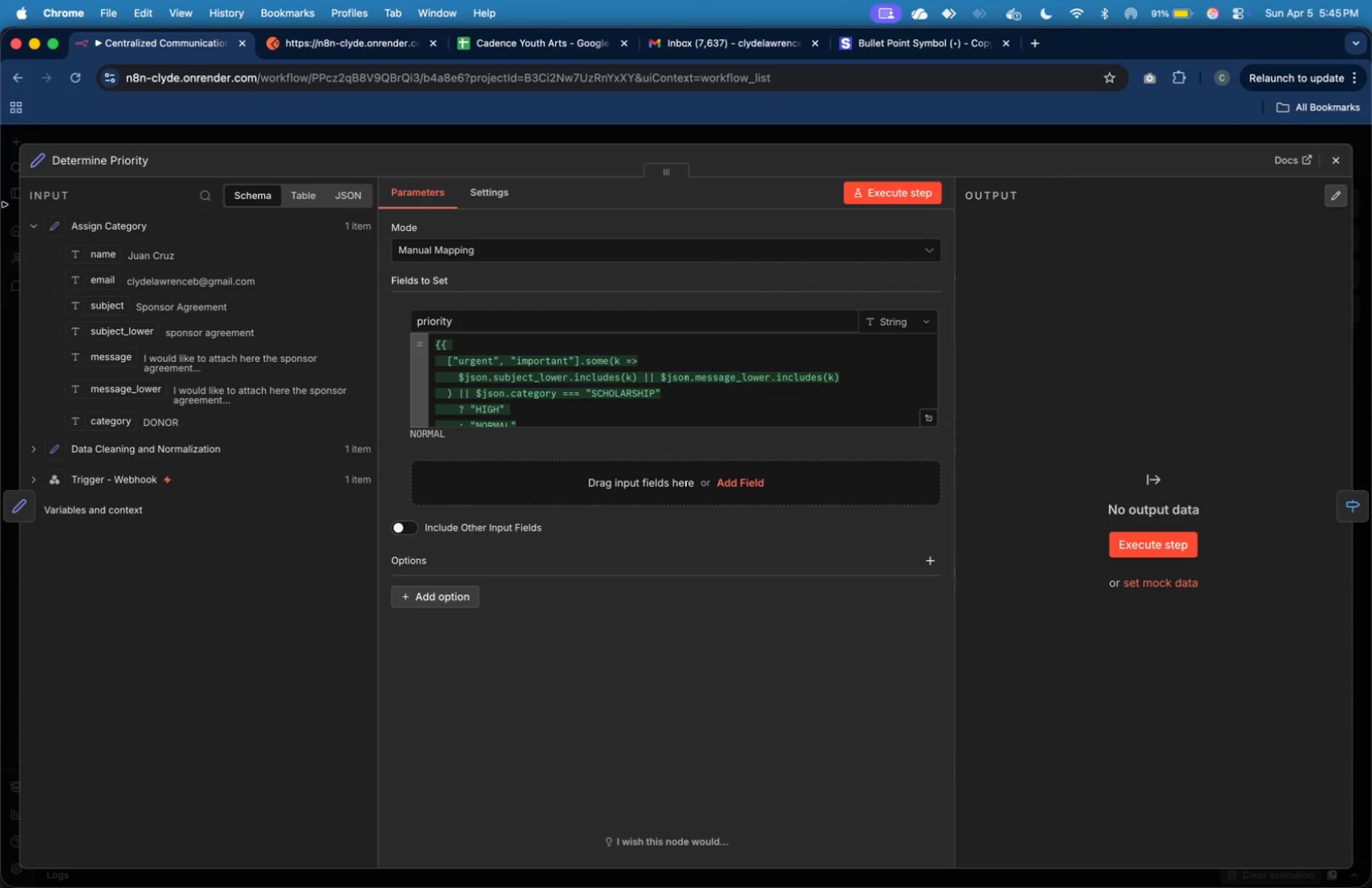 
left_click([124, 165])
 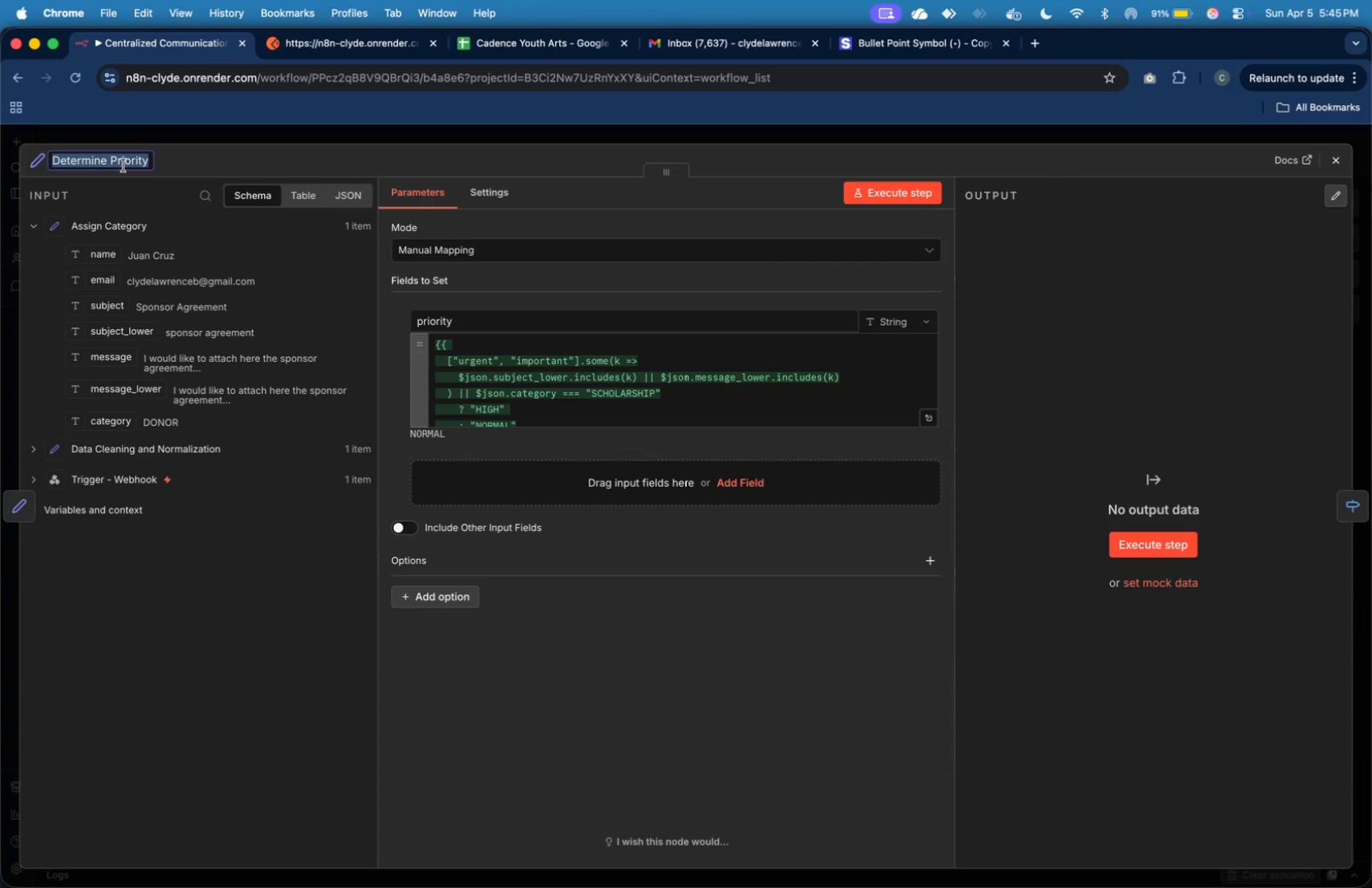 
key(ArrowRight)
 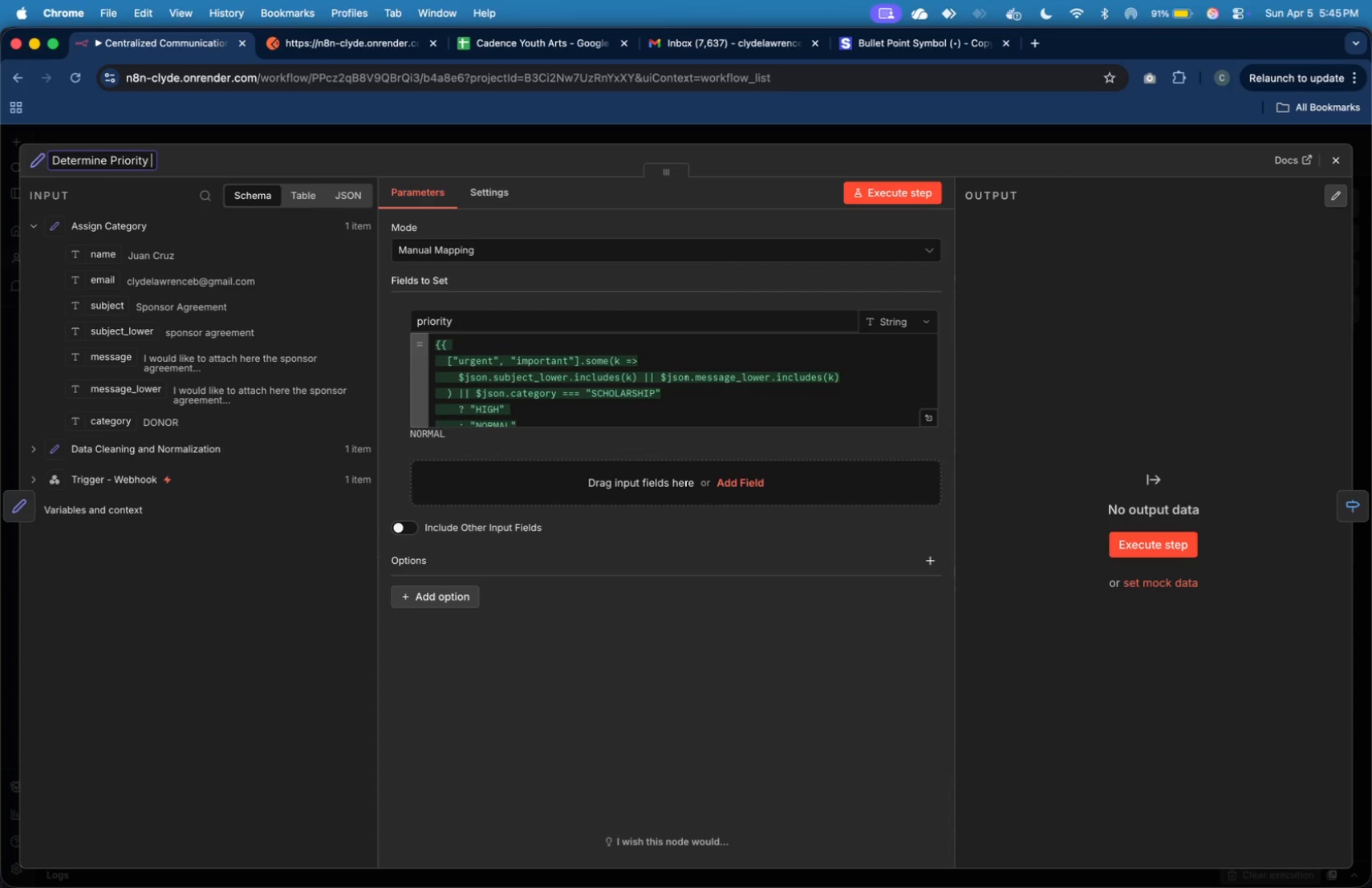 
type( Level)
 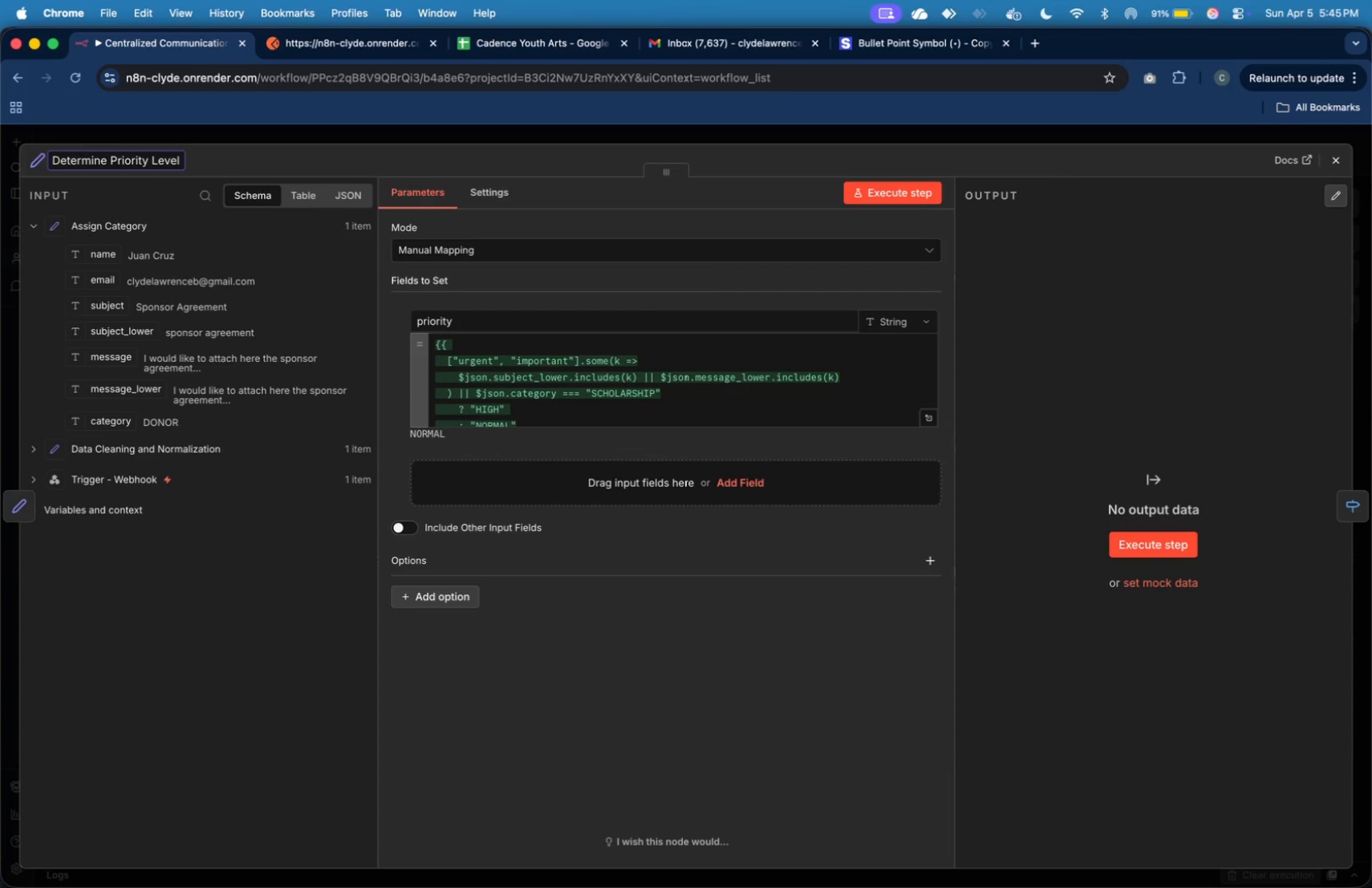 
left_click([1008, 260])
 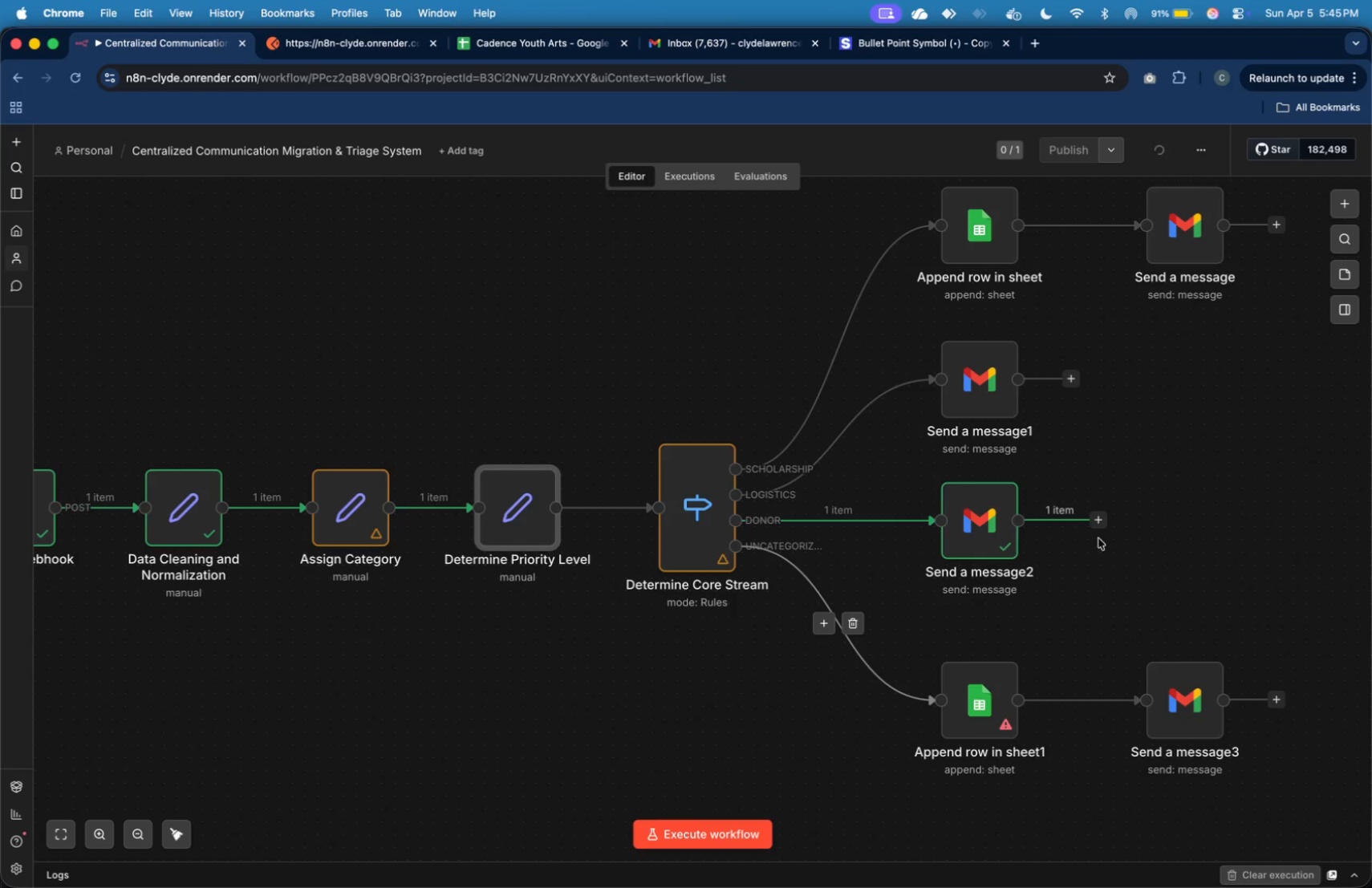 
wait(10.11)
 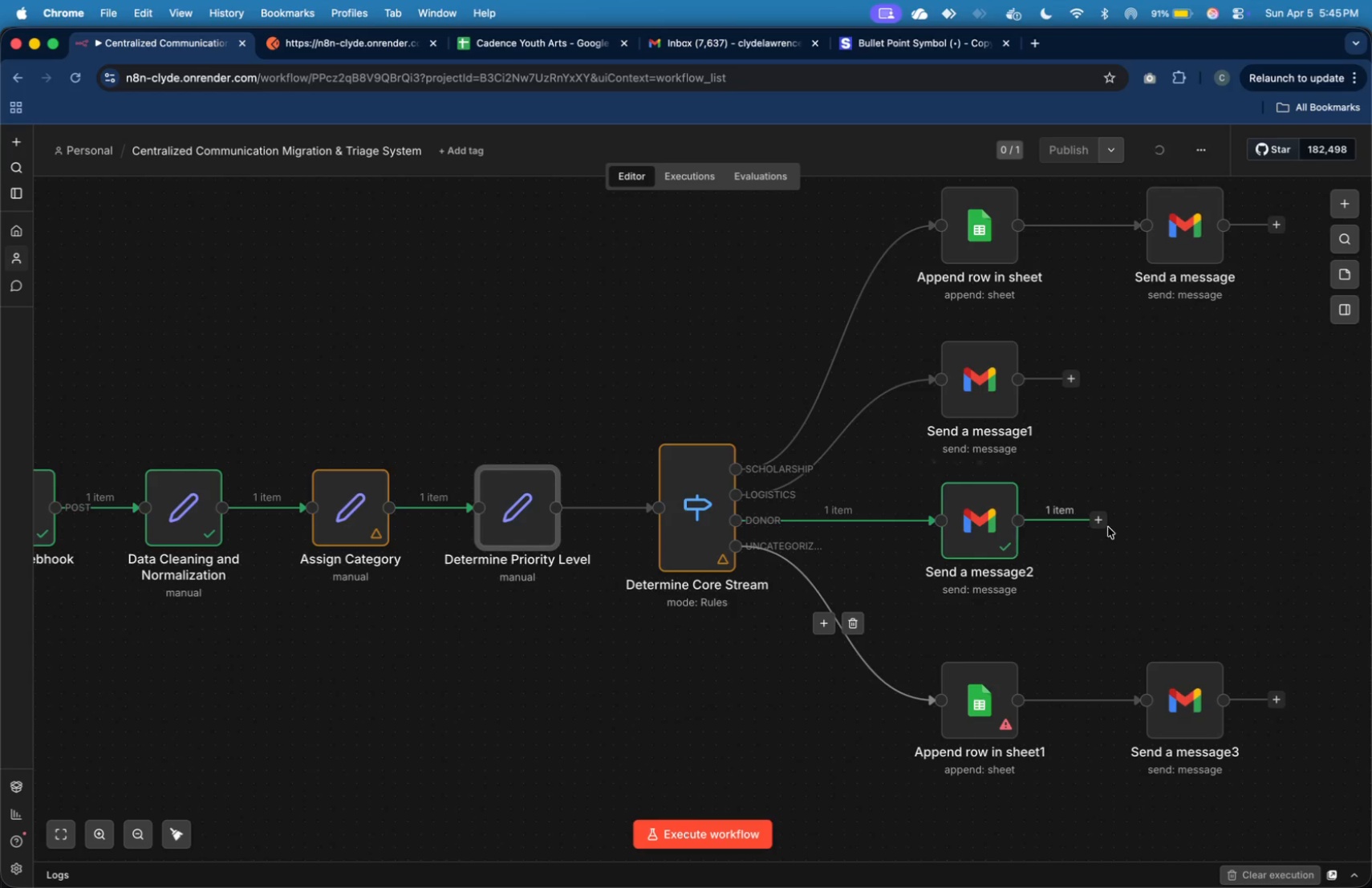 
key(Meta+Tab)